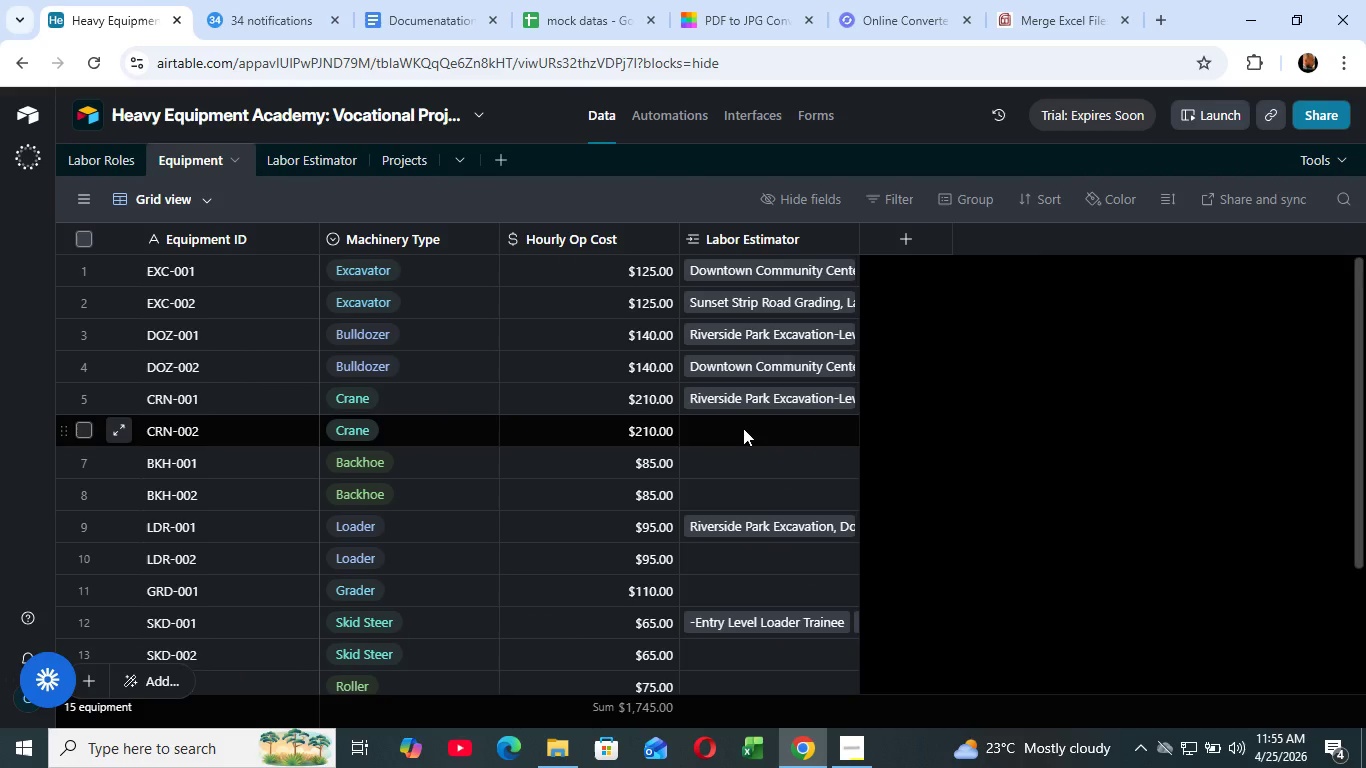 
left_click([743, 428])
 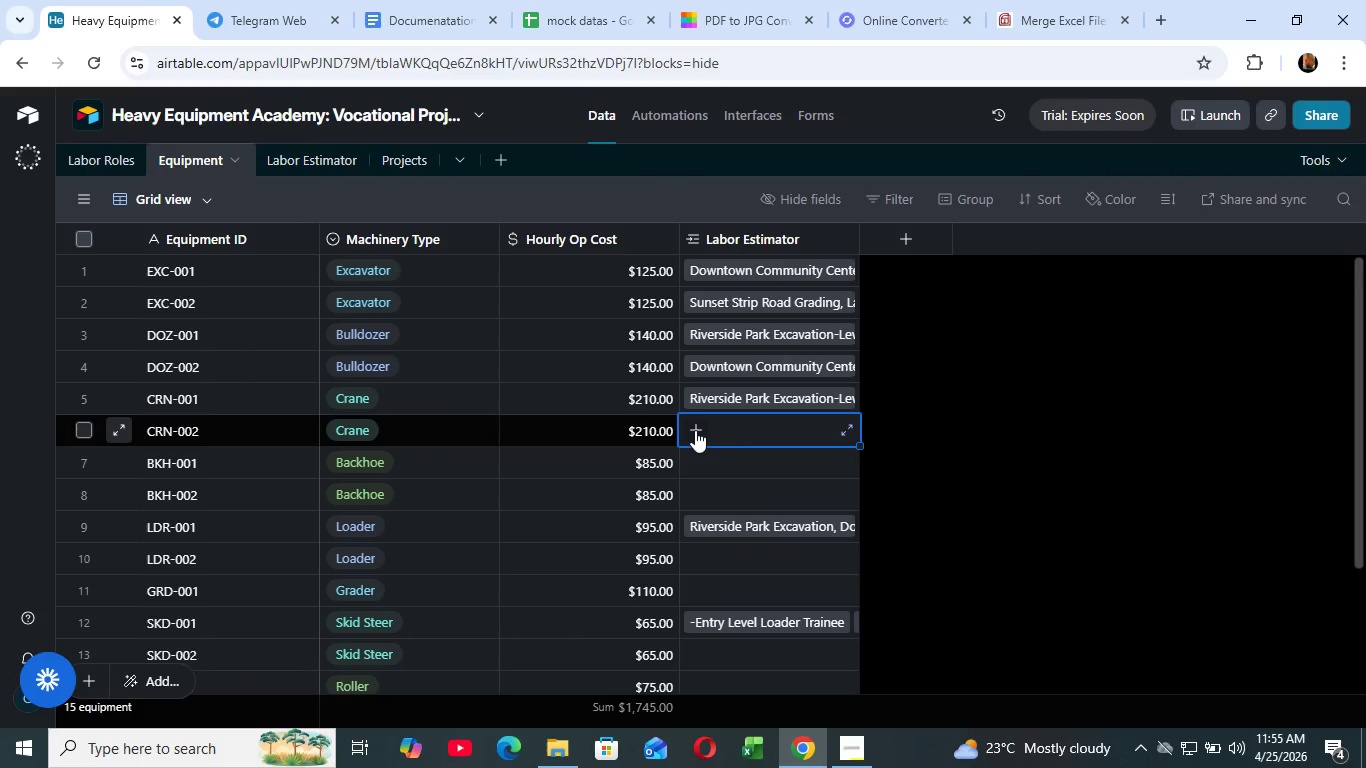 
left_click([695, 430])
 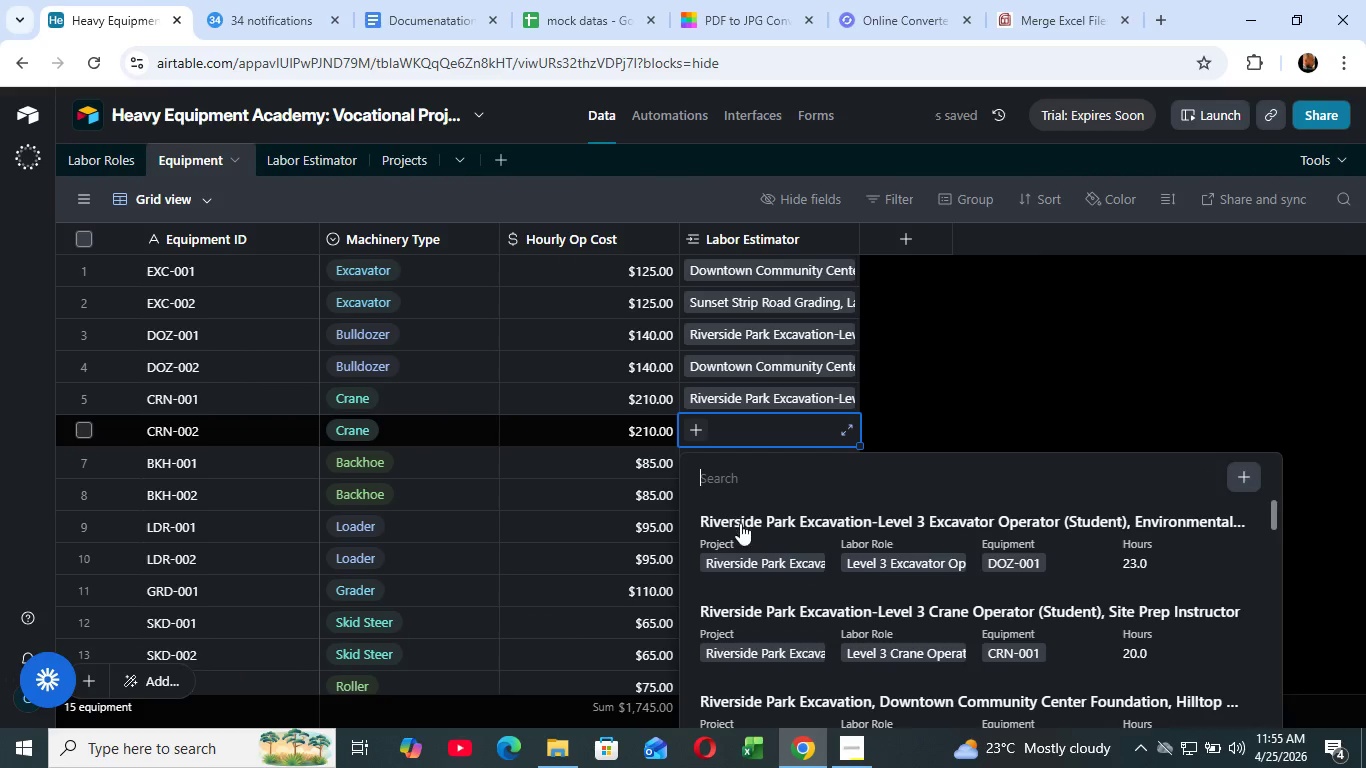 
left_click([743, 528])
 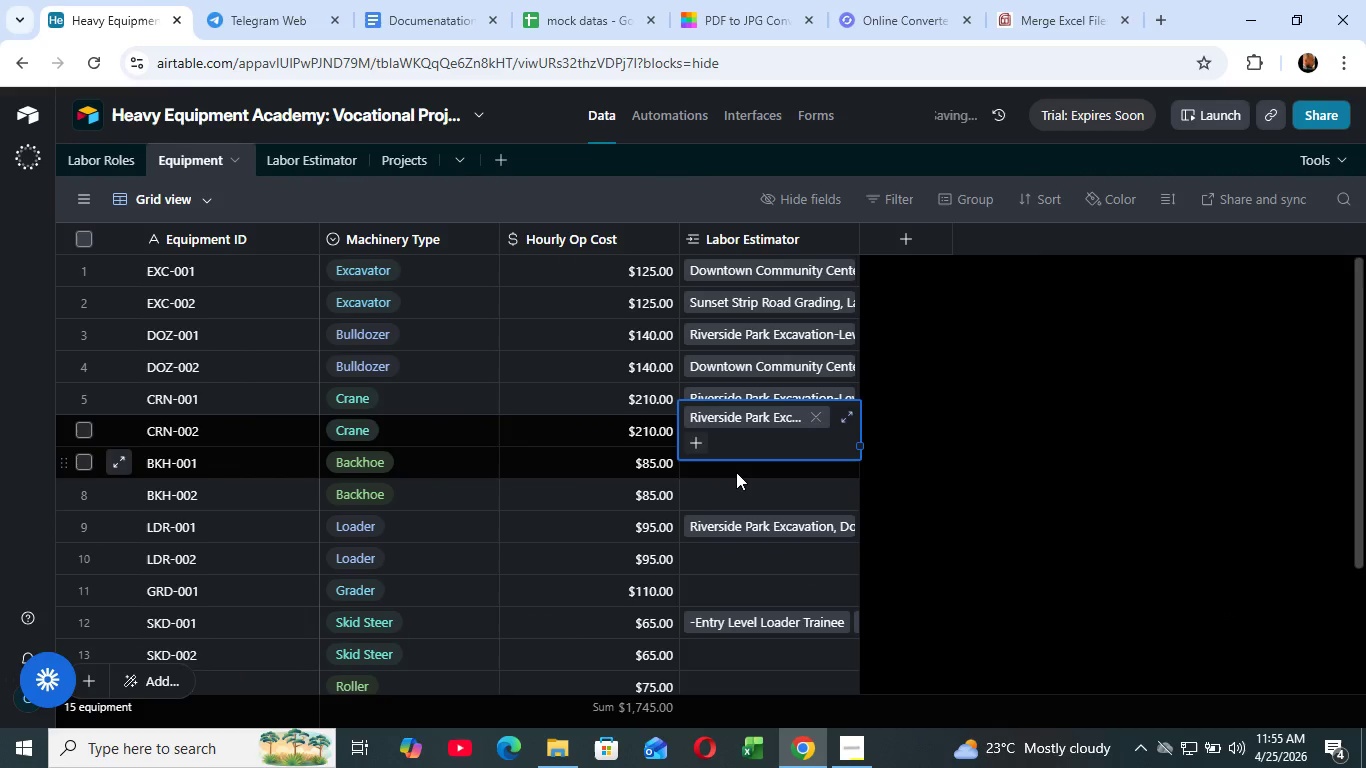 
left_click([736, 472])
 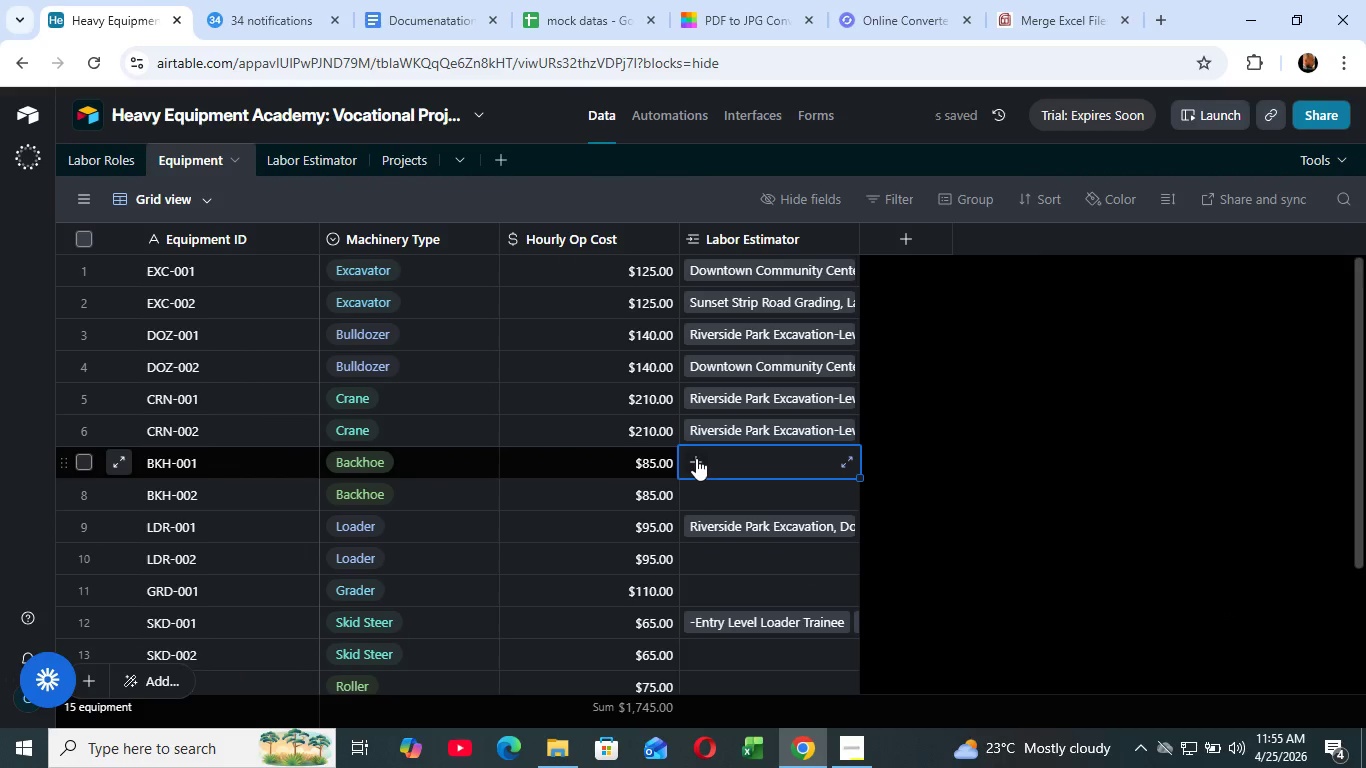 
left_click([696, 458])
 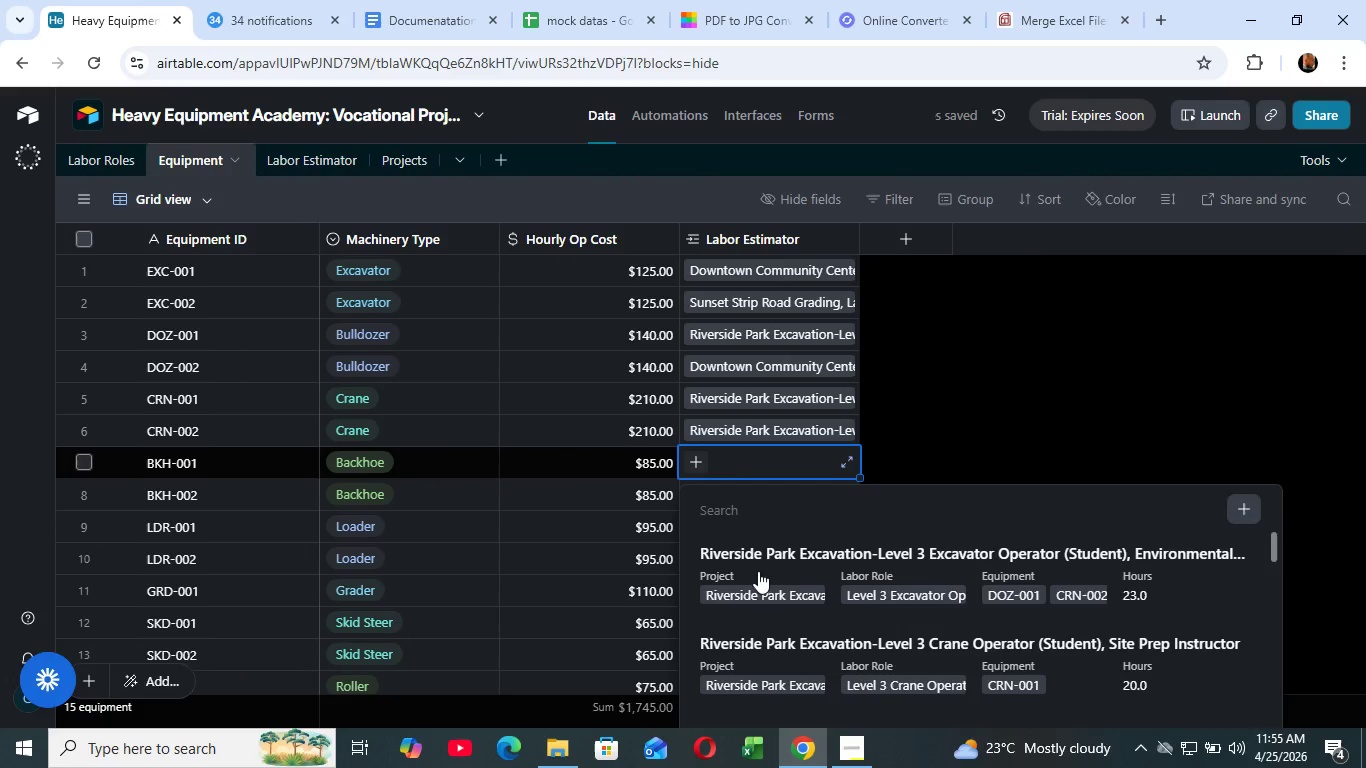 
scroll: coordinate [758, 571], scroll_direction: down, amount: 3.0
 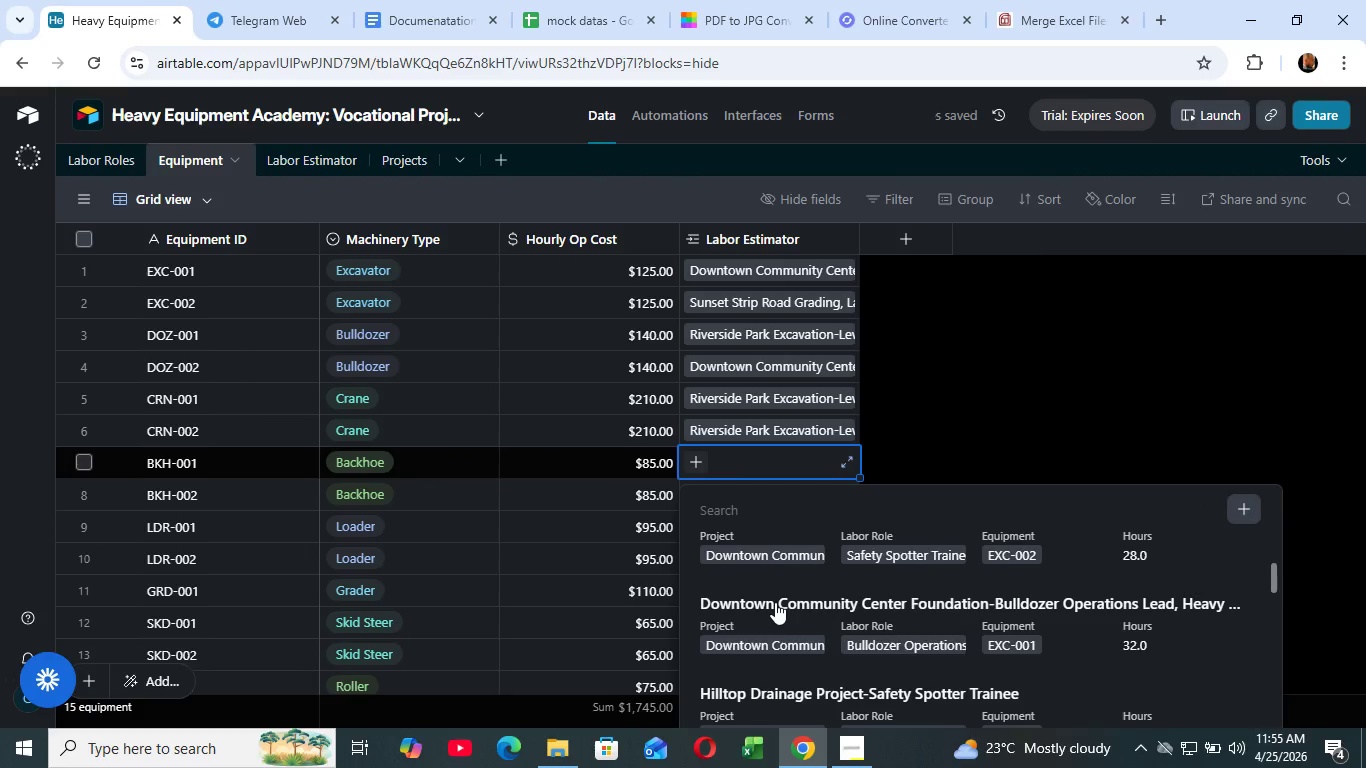 
left_click([775, 603])
 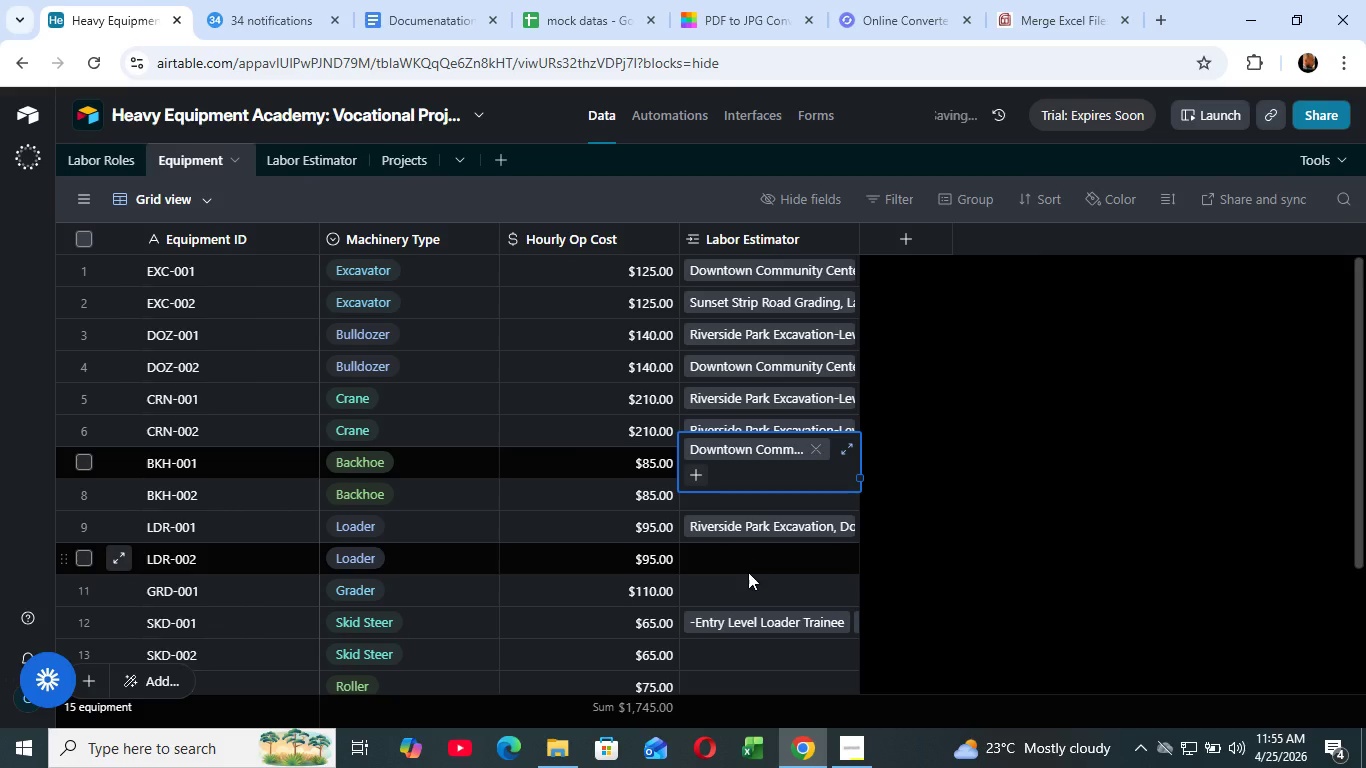 
left_click([748, 574])
 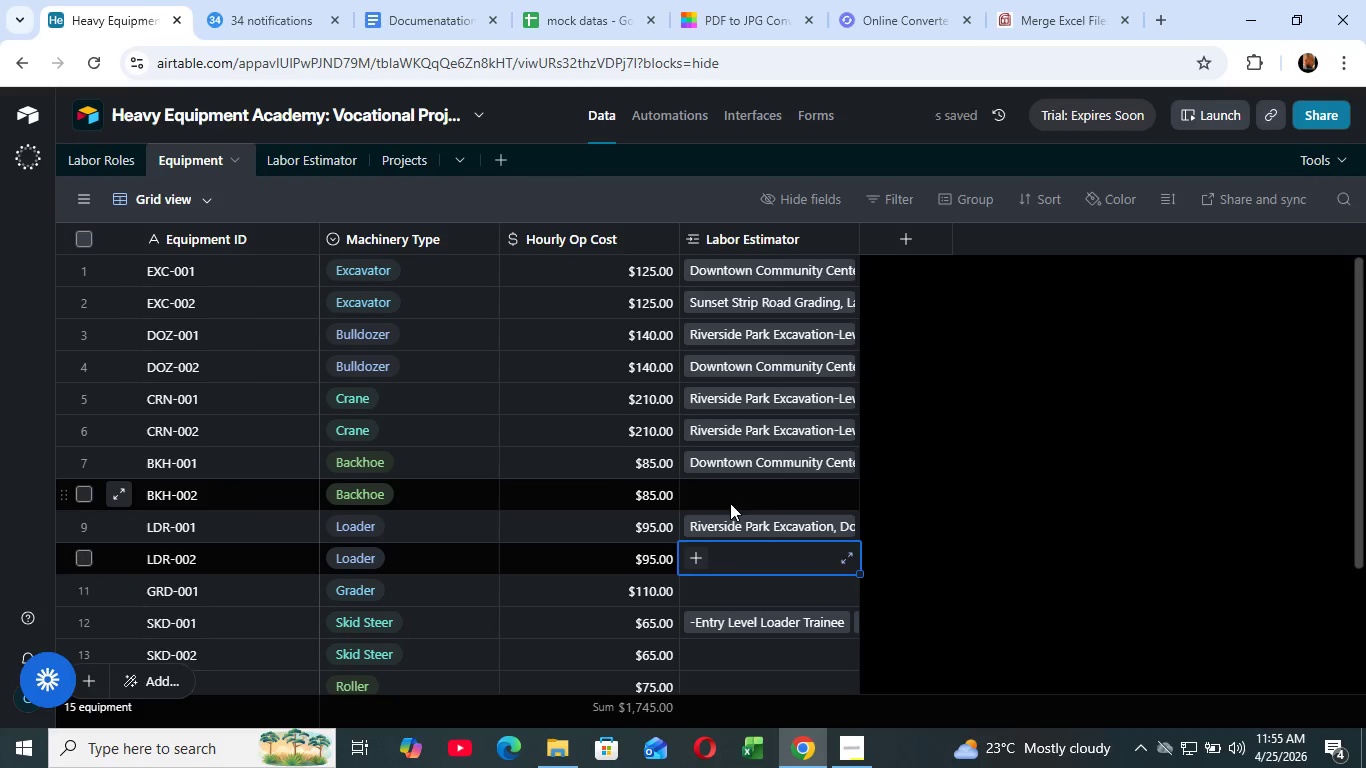 
left_click([730, 503])
 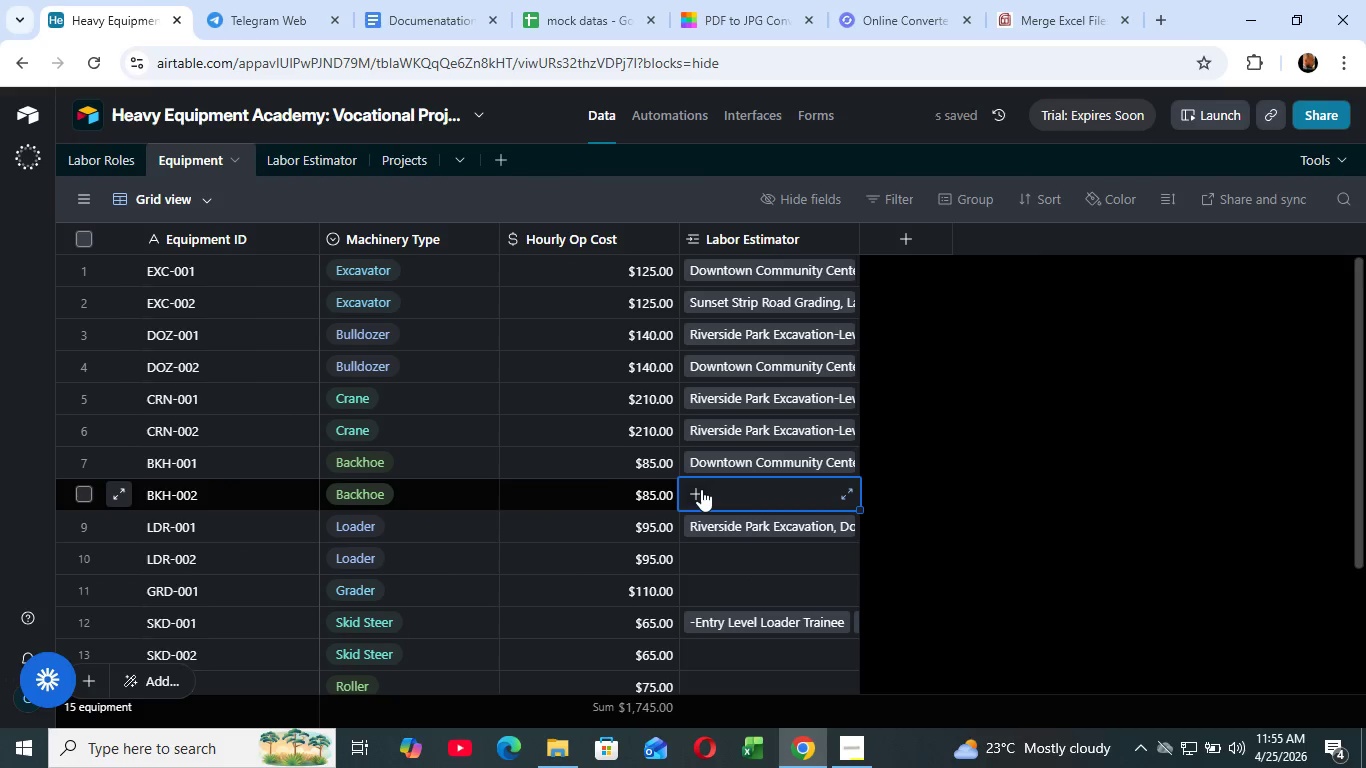 
left_click([701, 489])
 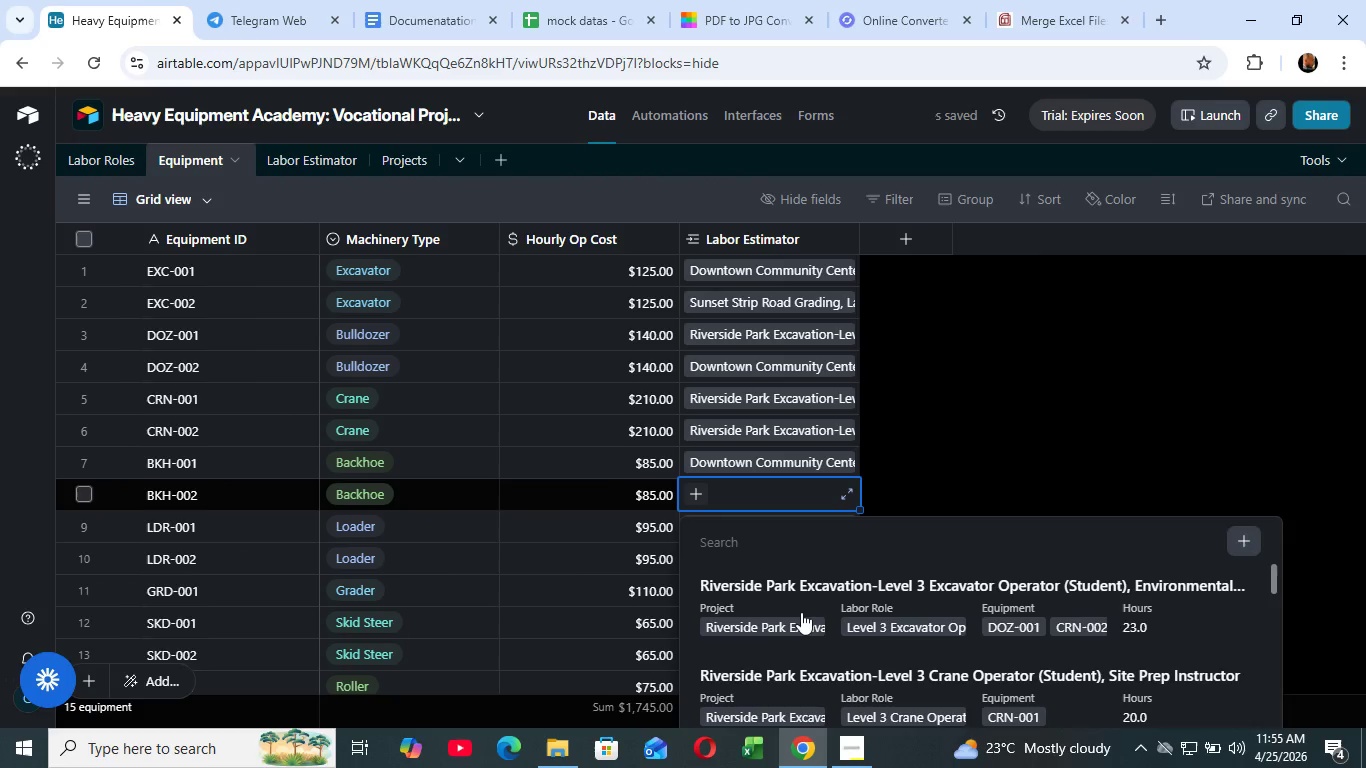 
scroll: coordinate [801, 611], scroll_direction: down, amount: 3.0
 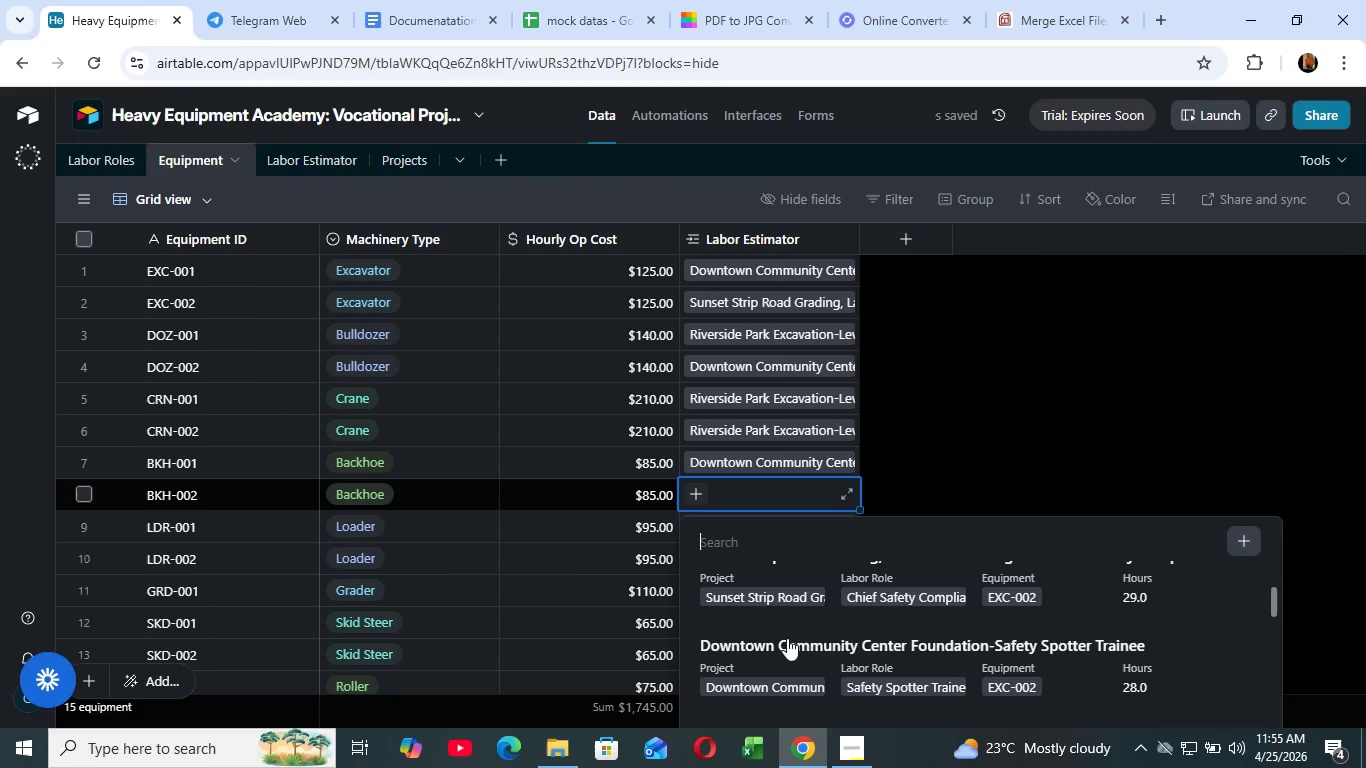 
left_click([787, 638])
 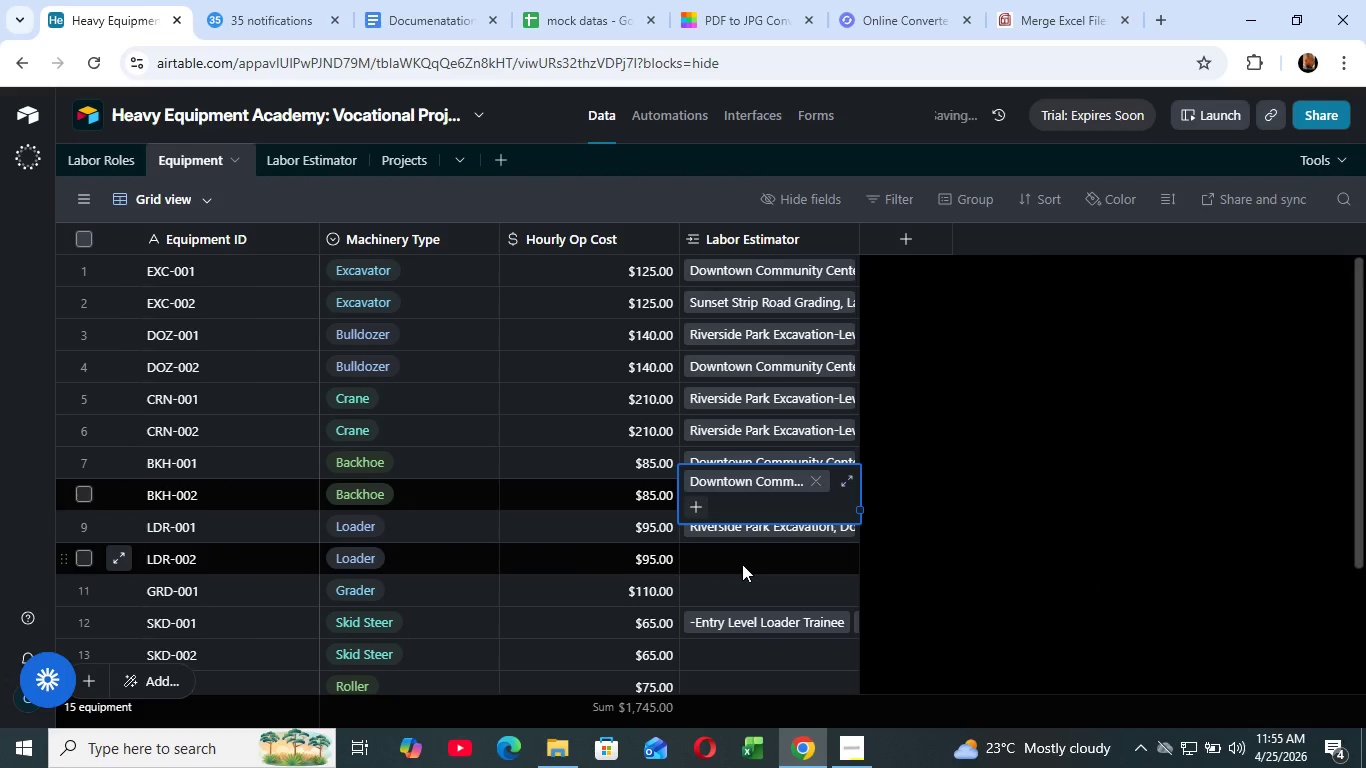 
left_click([742, 564])
 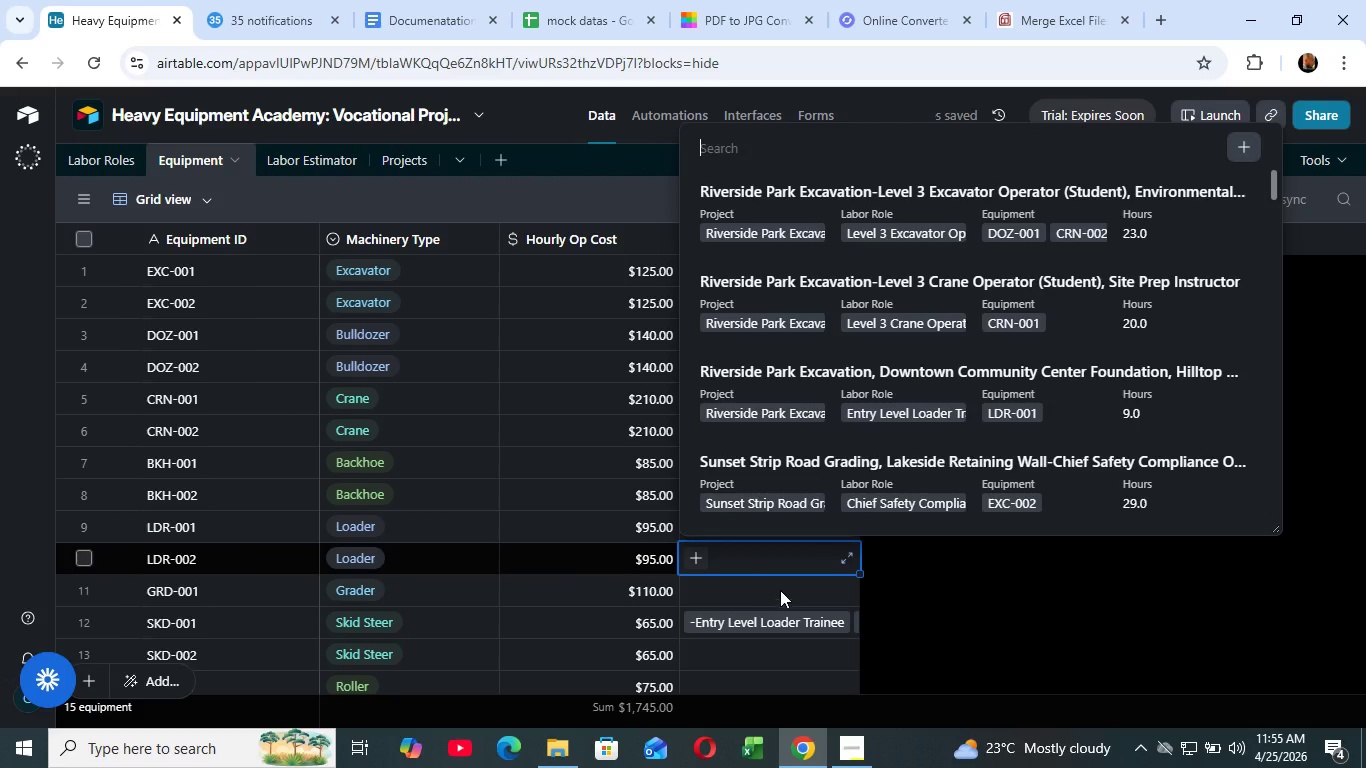 
left_click_drag(start_coordinate=[803, 482], to_coordinate=[803, 476])
 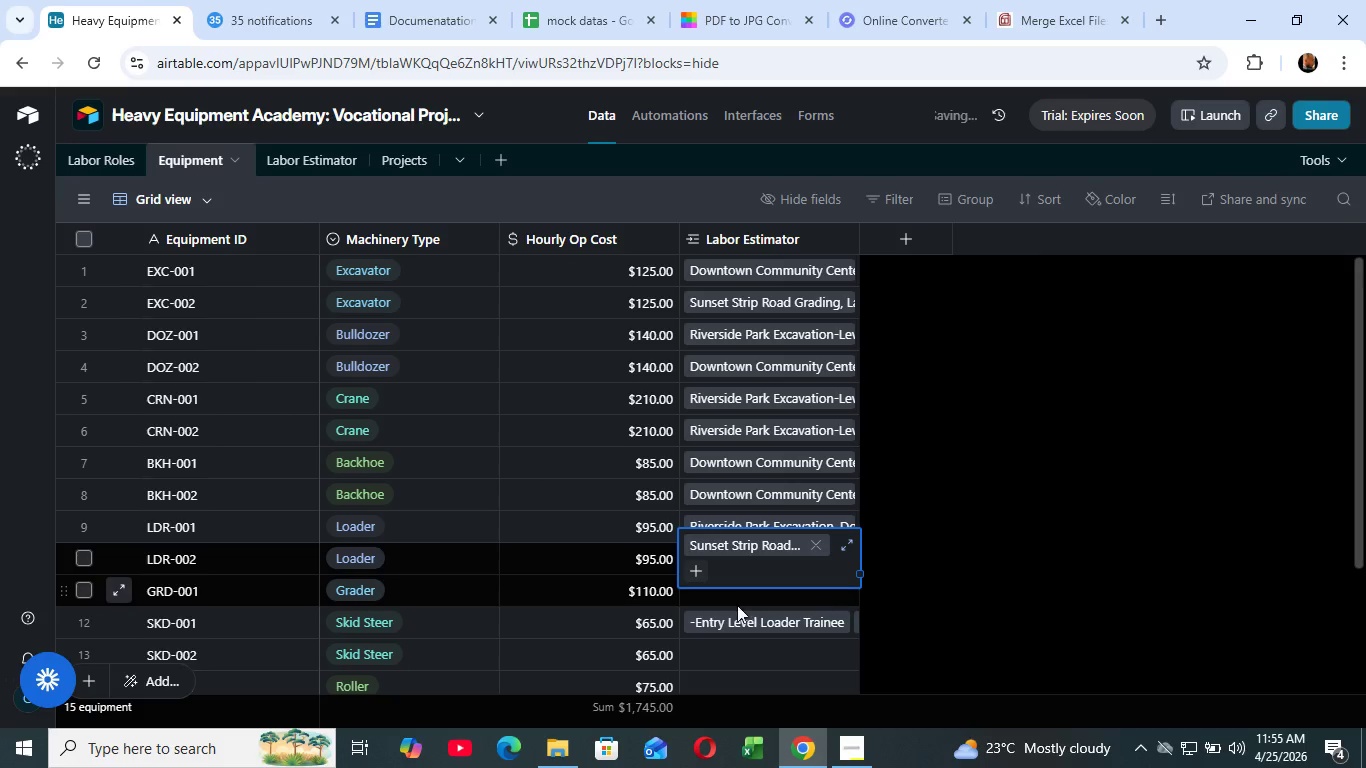 
left_click_drag(start_coordinate=[738, 605], to_coordinate=[732, 606])
 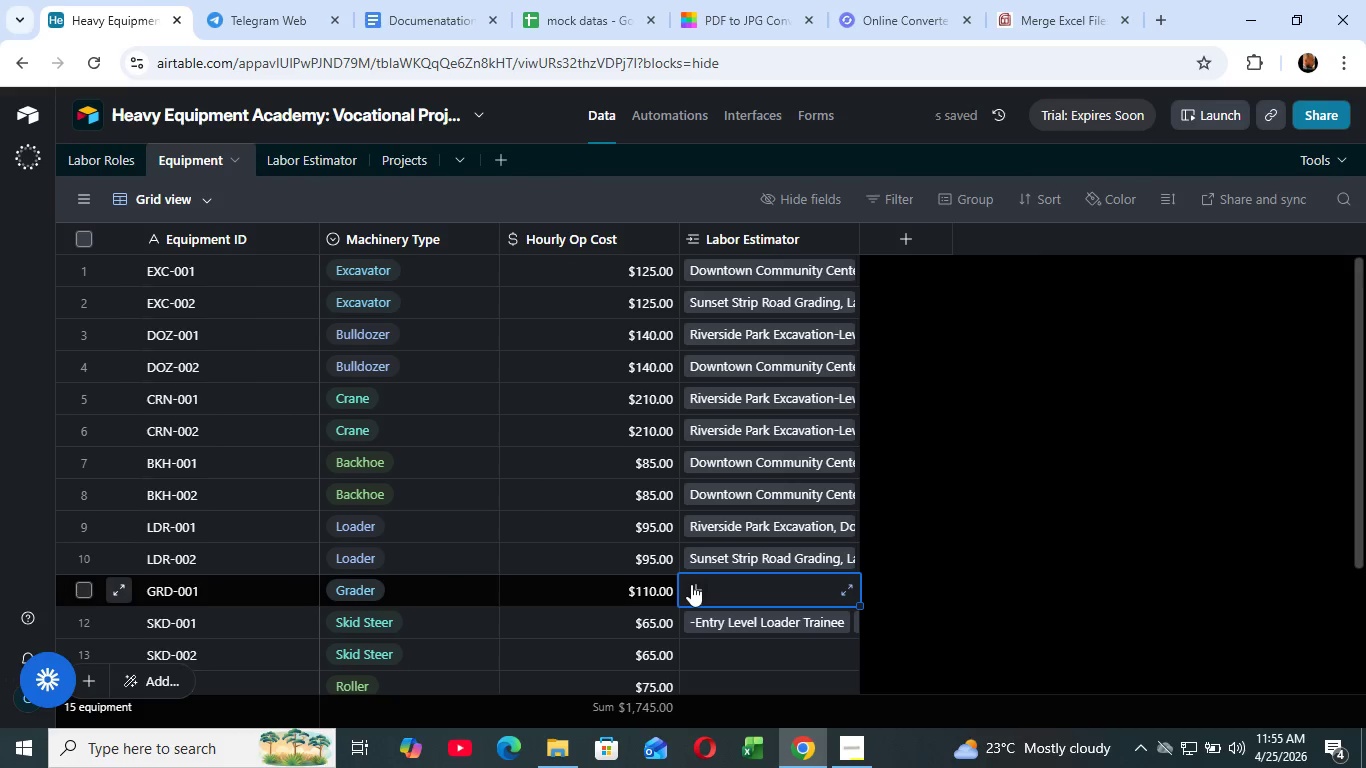 
left_click([691, 584])
 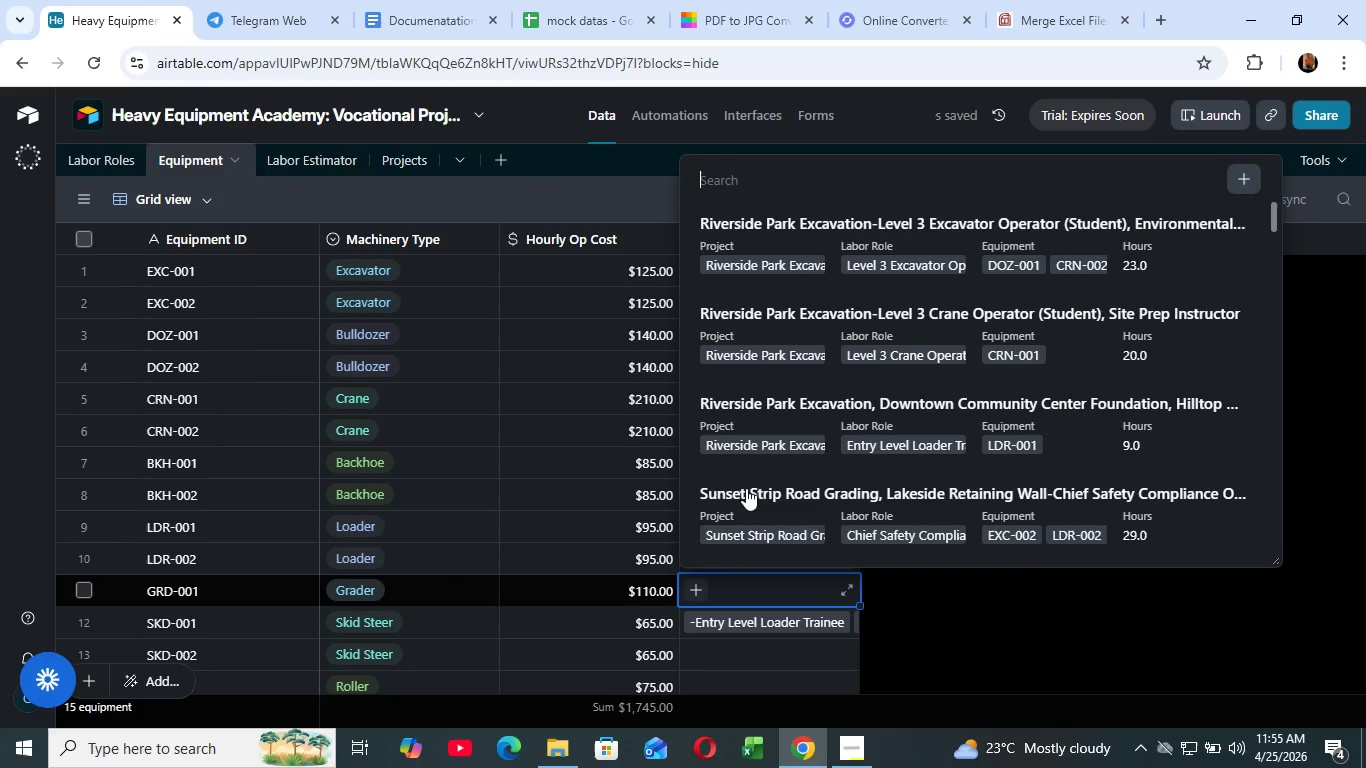 
scroll: coordinate [757, 488], scroll_direction: down, amount: 3.0
 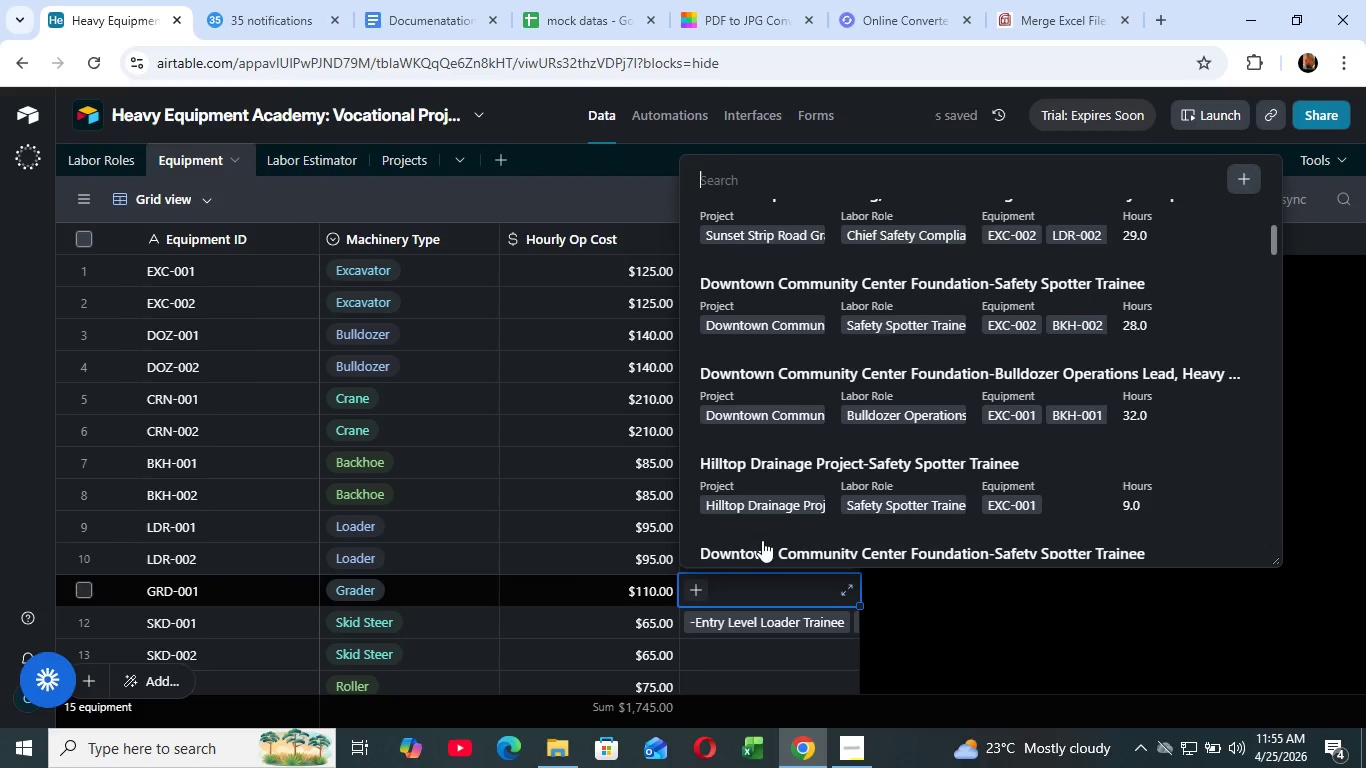 
left_click([762, 540])
 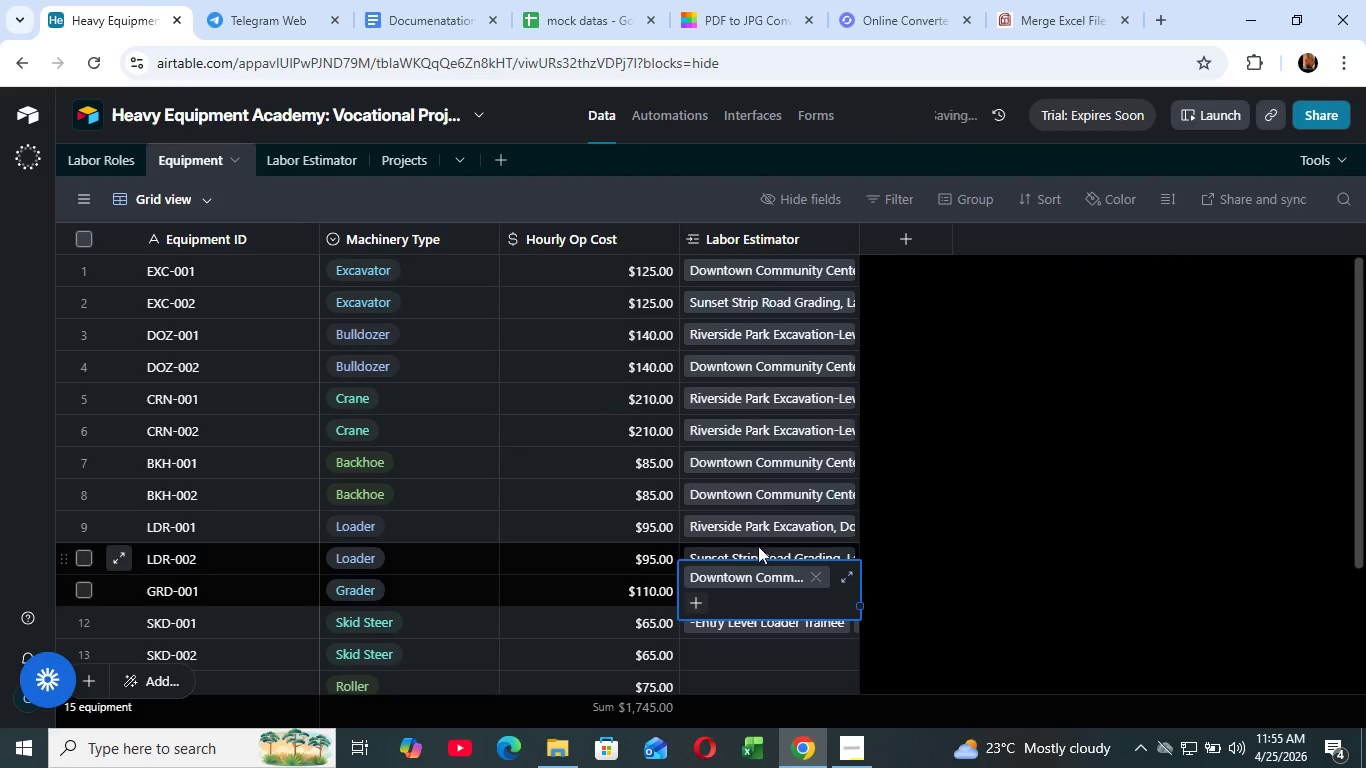 
scroll: coordinate [758, 546], scroll_direction: down, amount: 2.0
 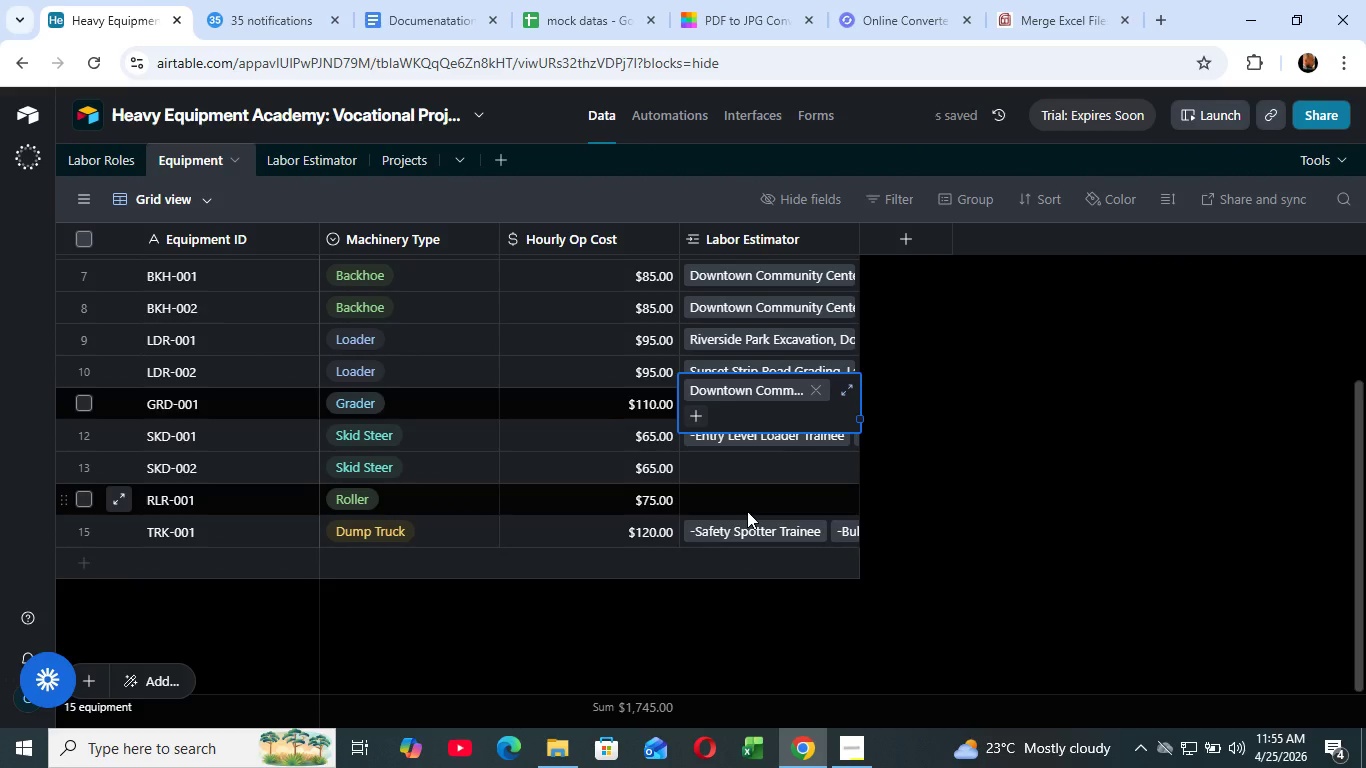 
left_click([747, 511])
 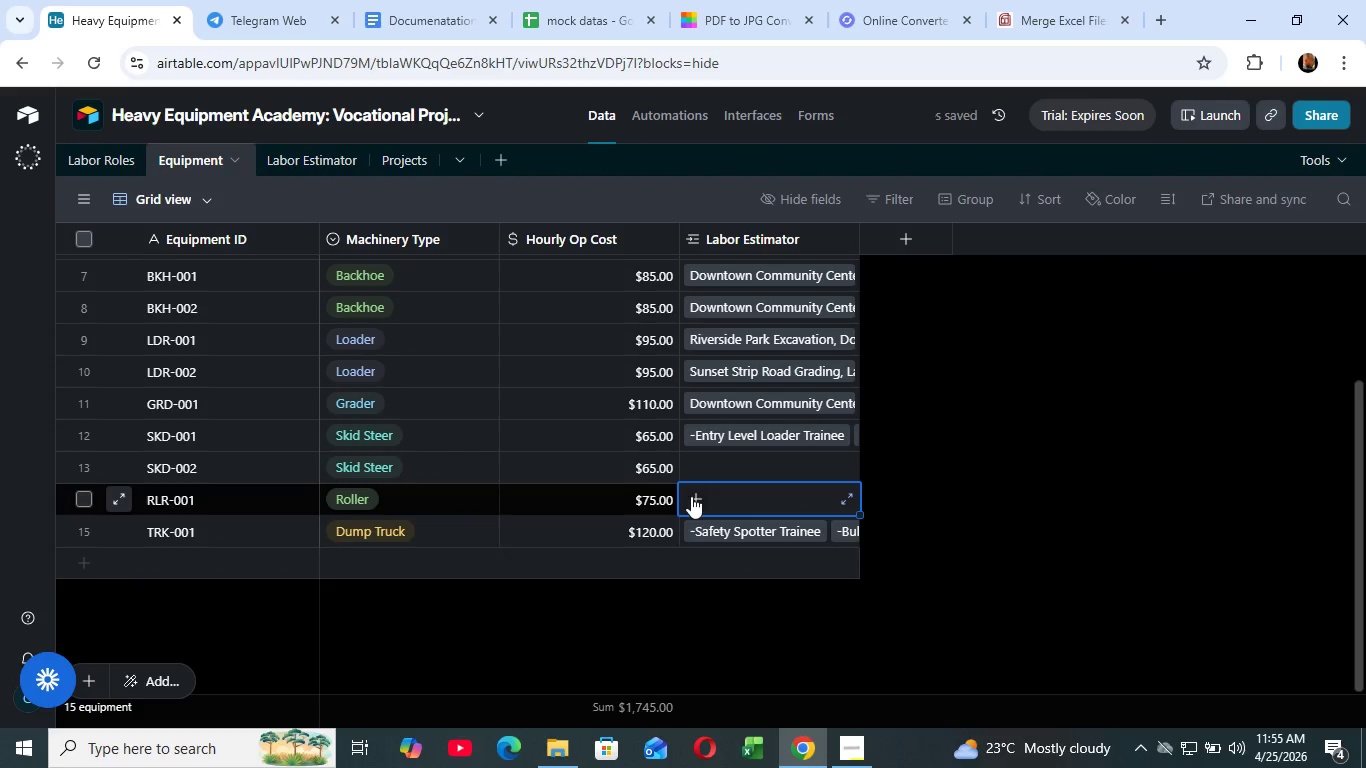 
left_click([691, 496])
 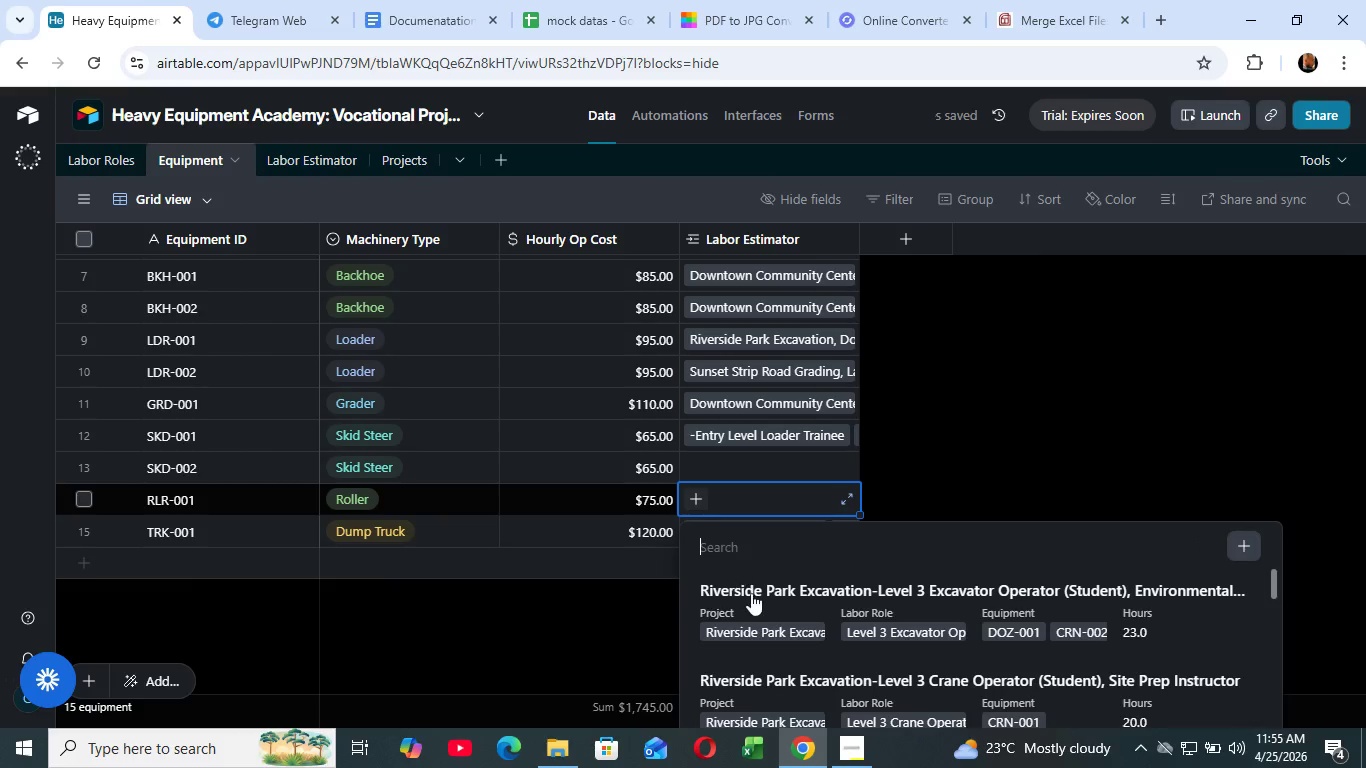 
left_click([752, 594])
 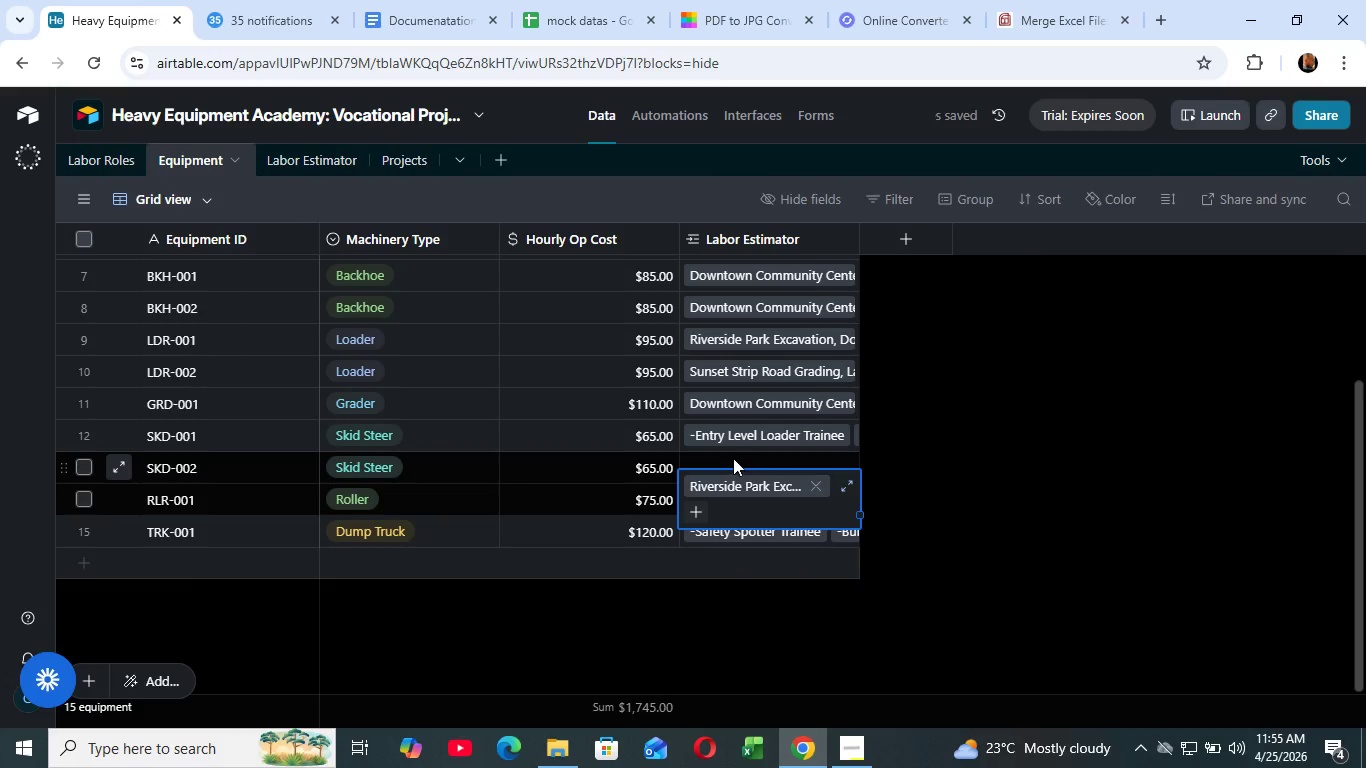 
left_click([733, 457])
 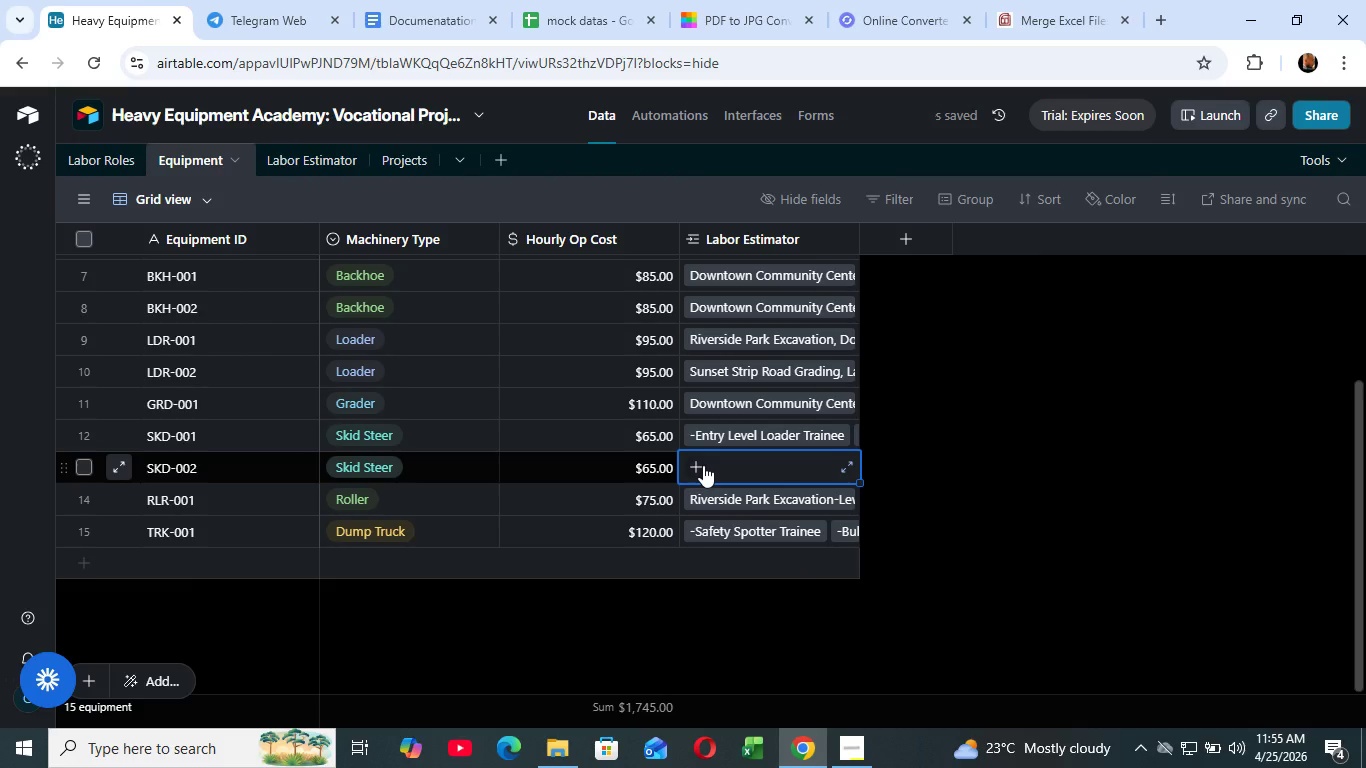 
left_click([697, 465])
 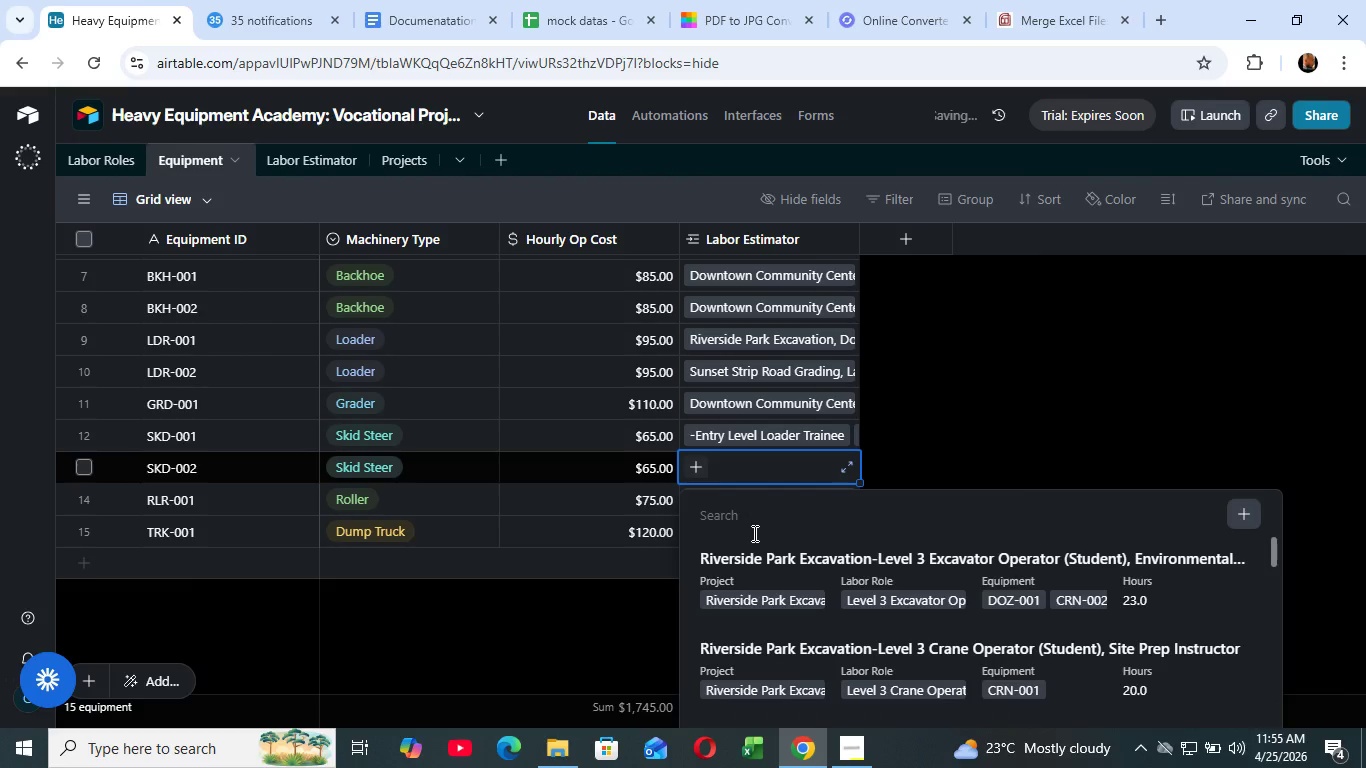 
scroll: coordinate [768, 565], scroll_direction: down, amount: 2.0
 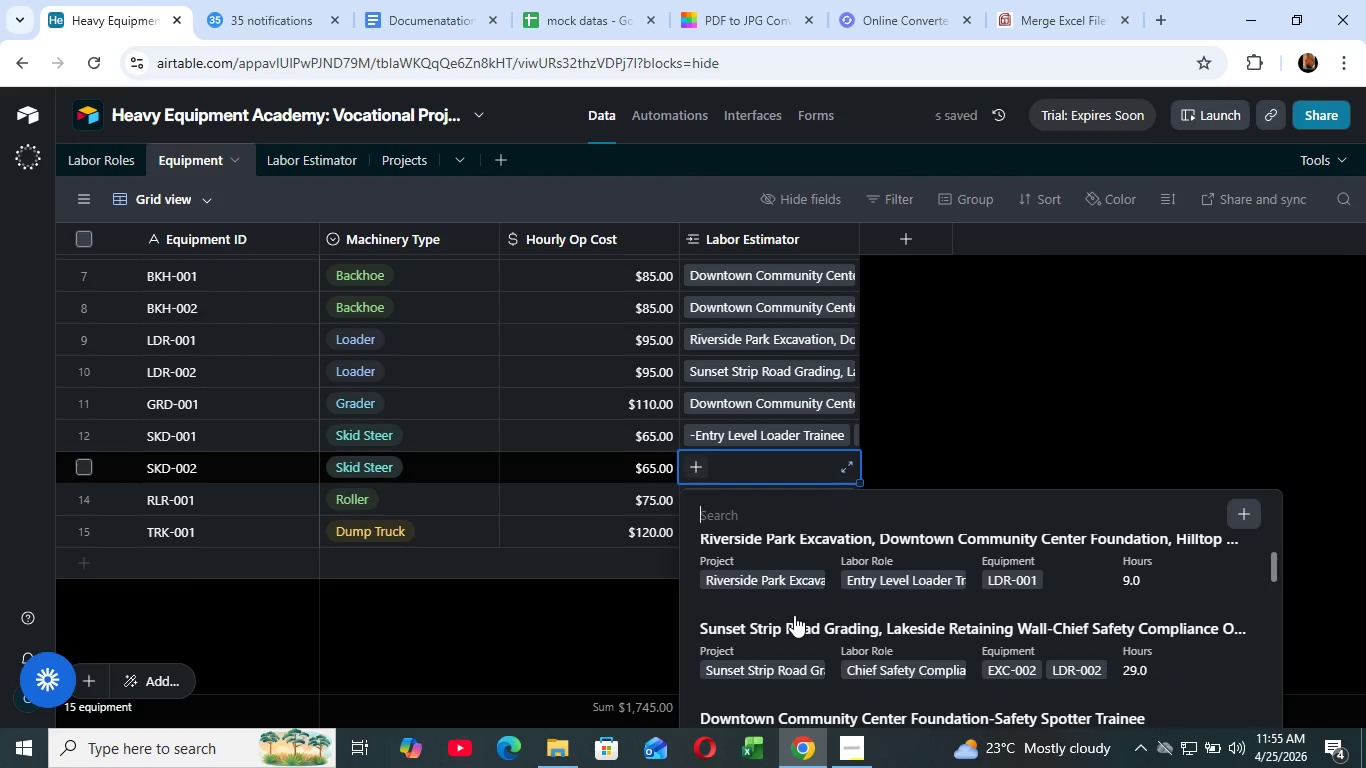 
left_click([794, 615])
 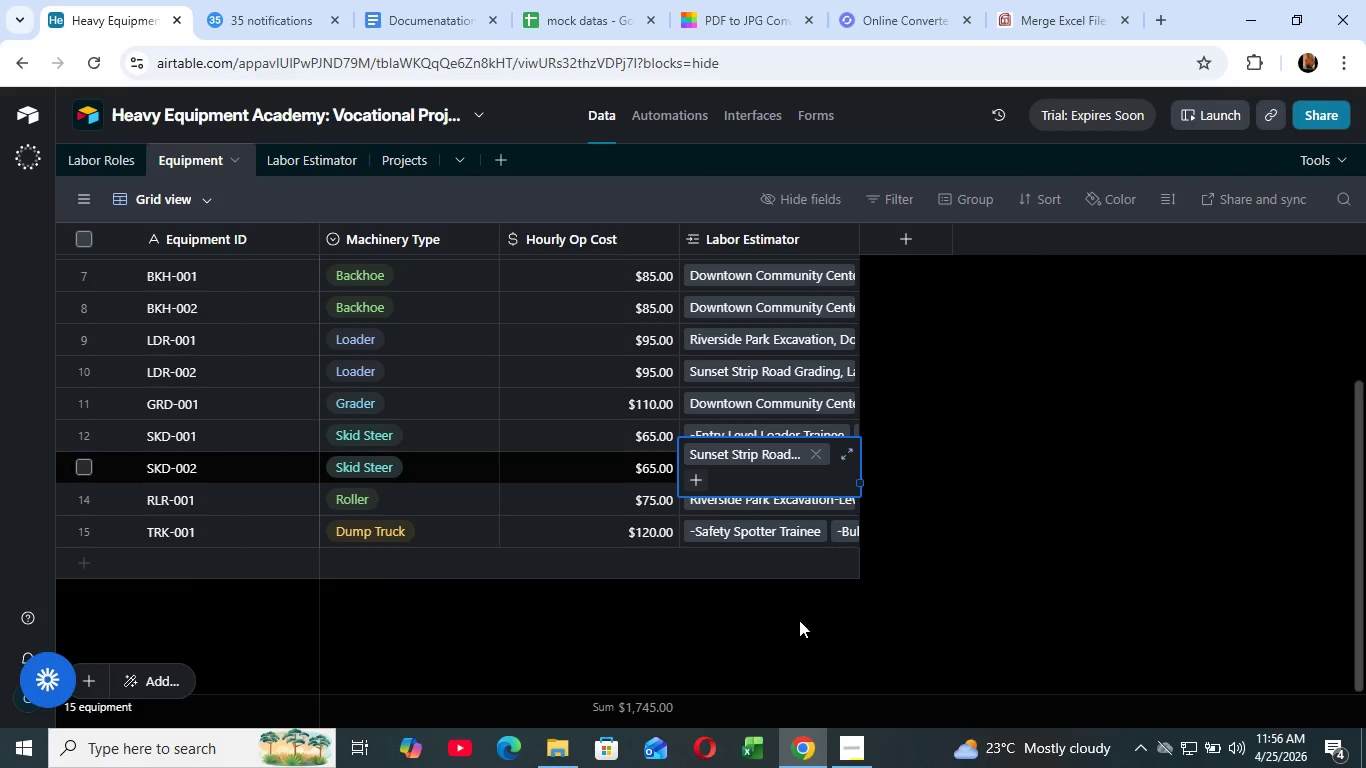 
wait(11.14)
 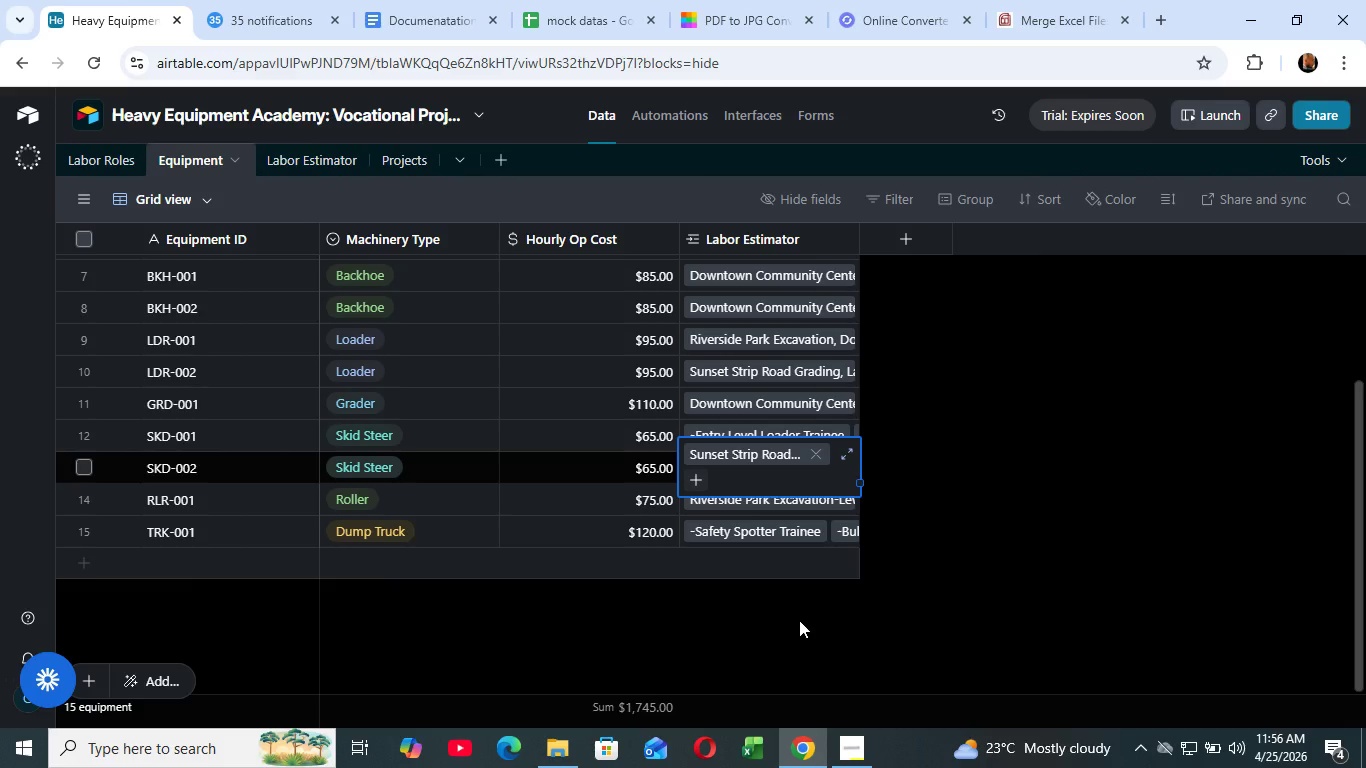 
left_click([529, 648])
 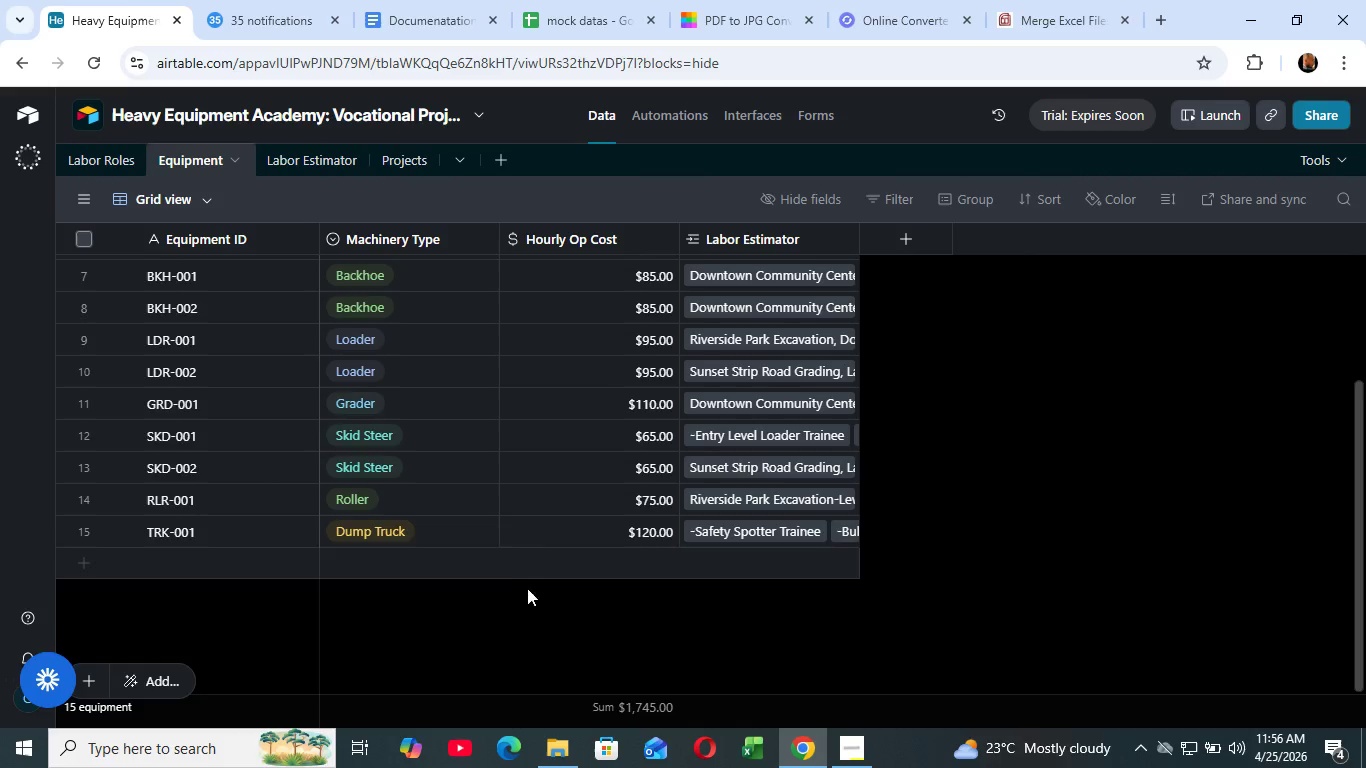 
scroll: coordinate [501, 548], scroll_direction: up, amount: 6.0
 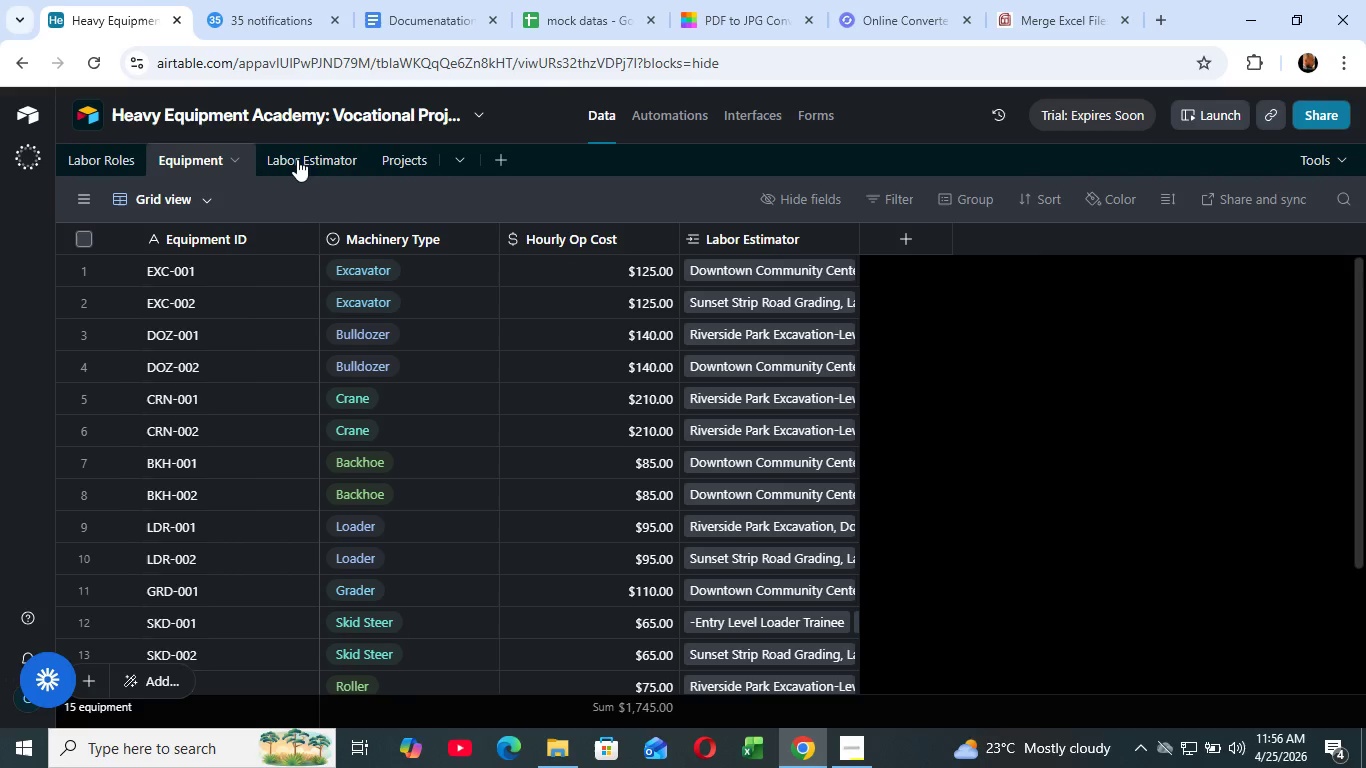 
left_click([297, 158])
 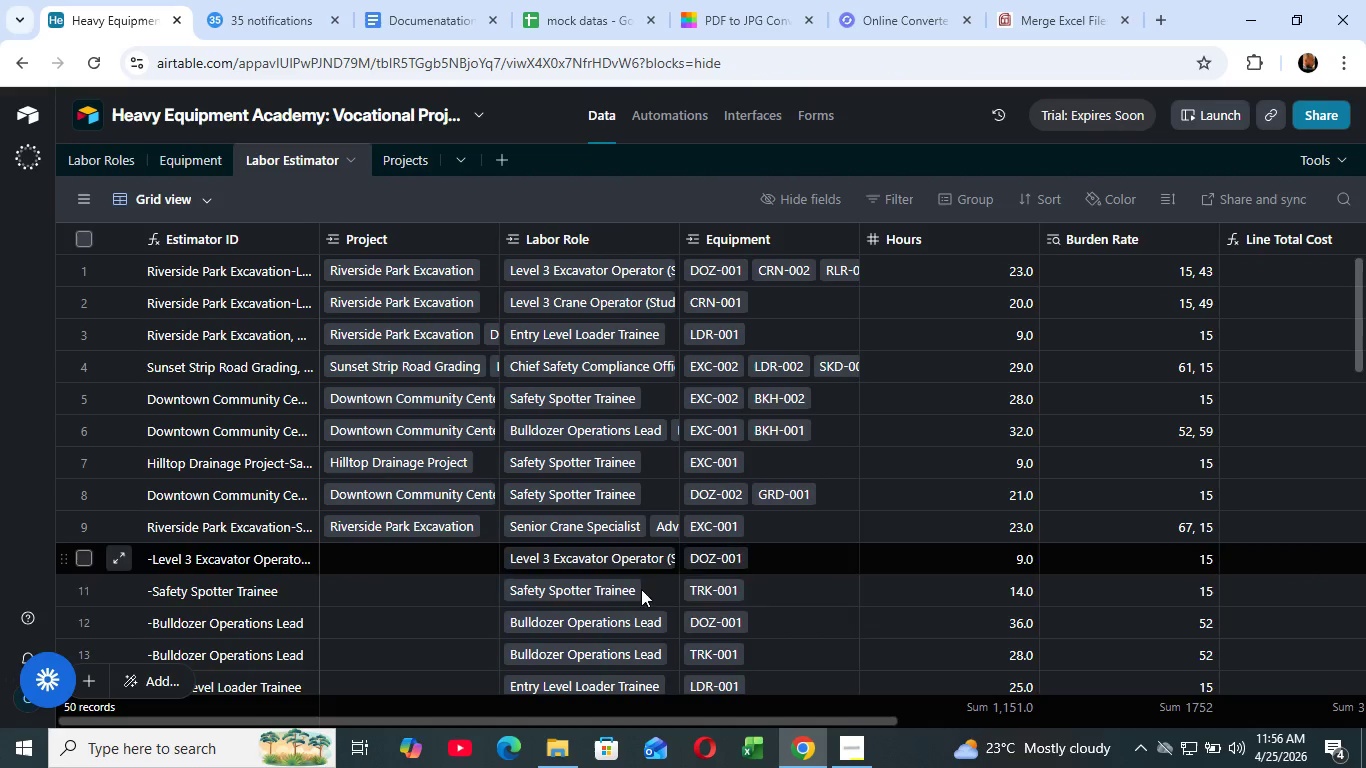 
scroll: coordinate [767, 424], scroll_direction: up, amount: 6.0
 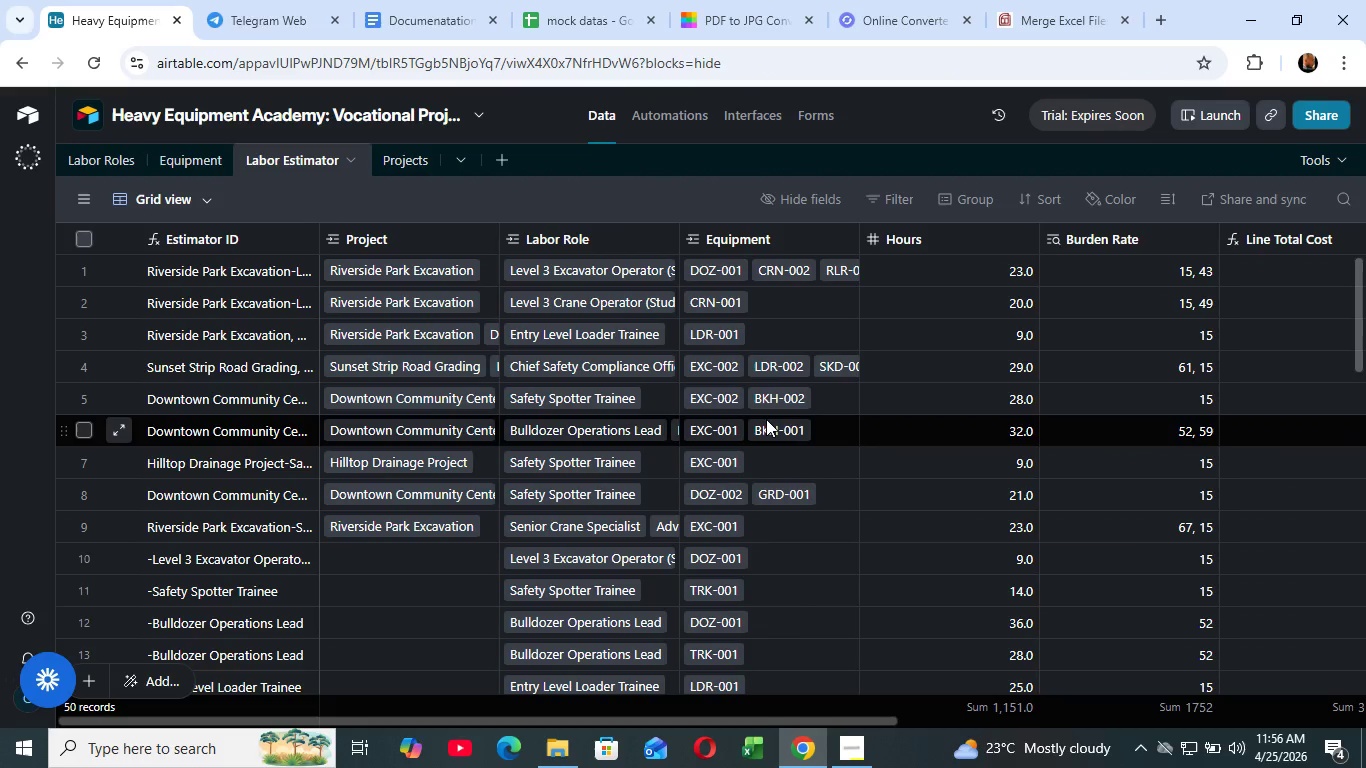 
key(Unknown)
 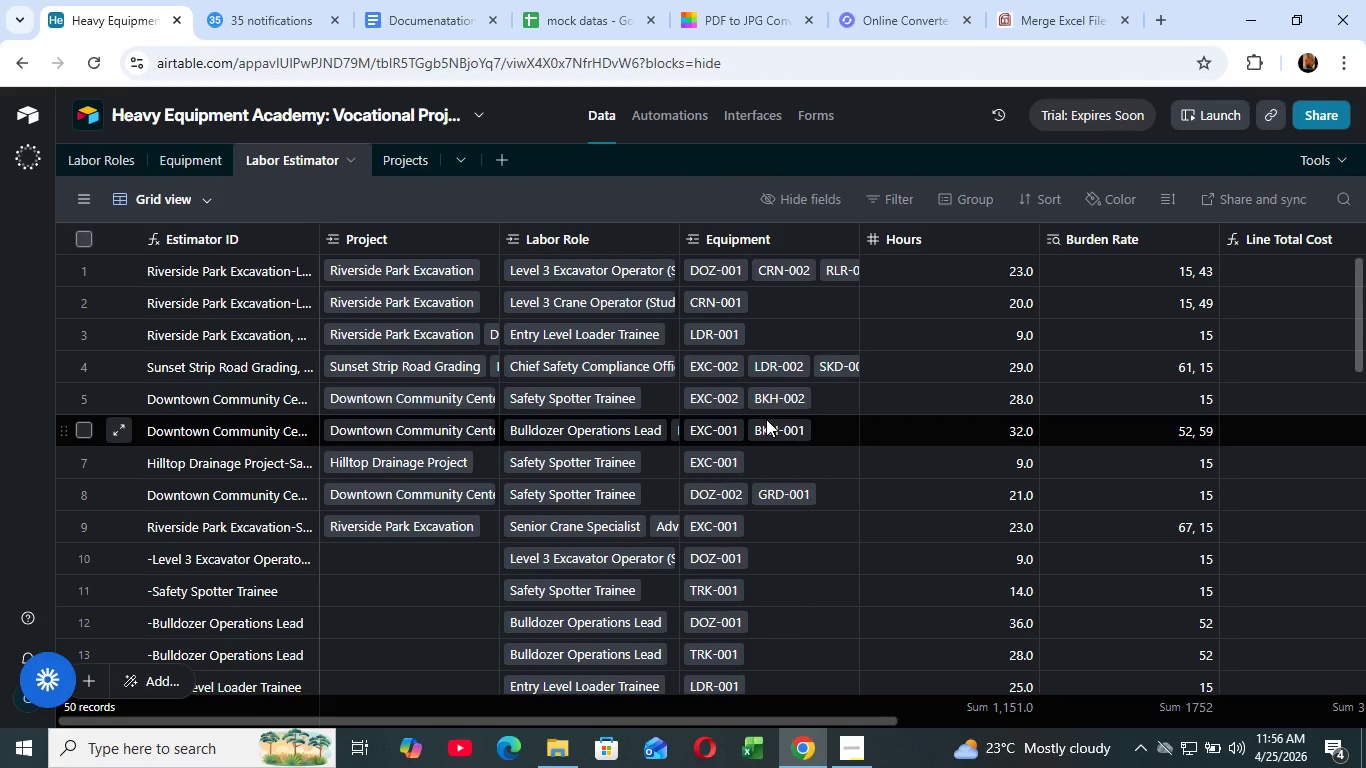 
key(Unknown)
 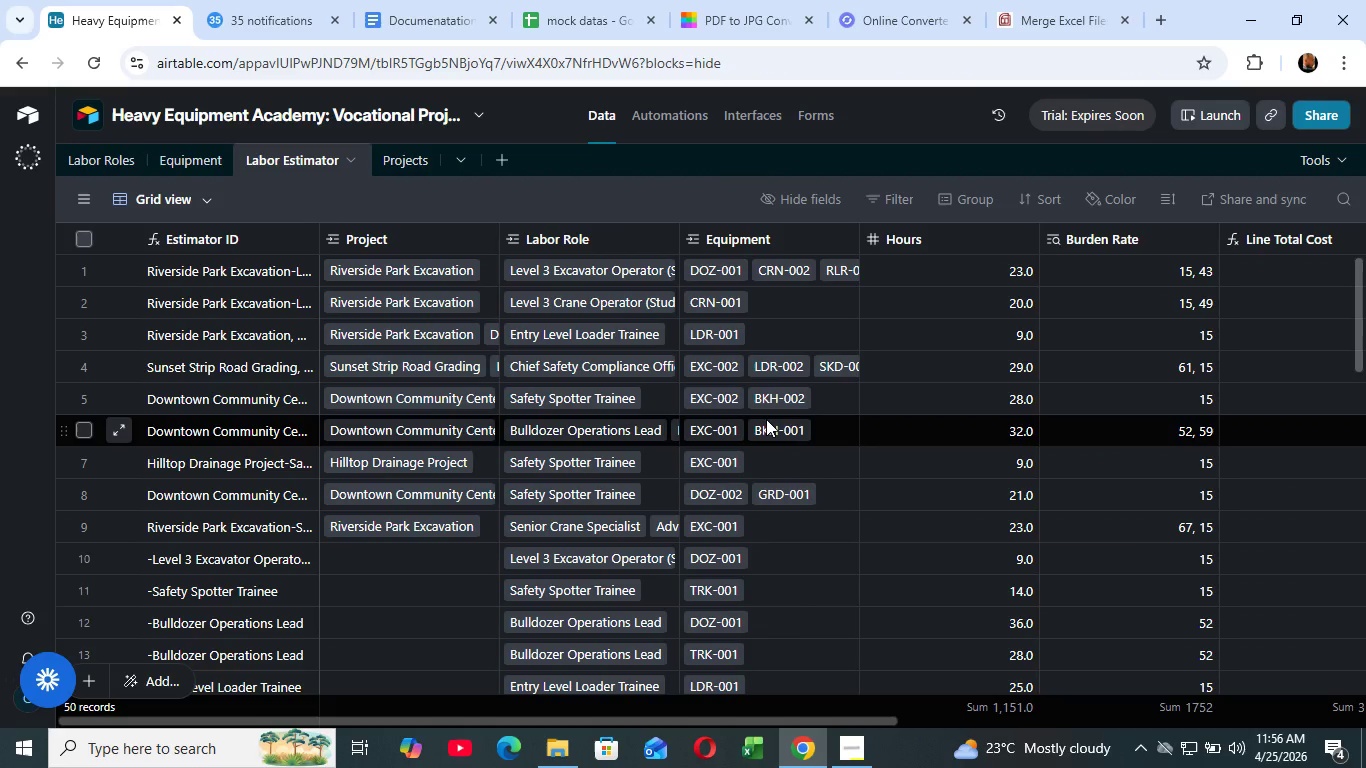 
key(Unknown)
 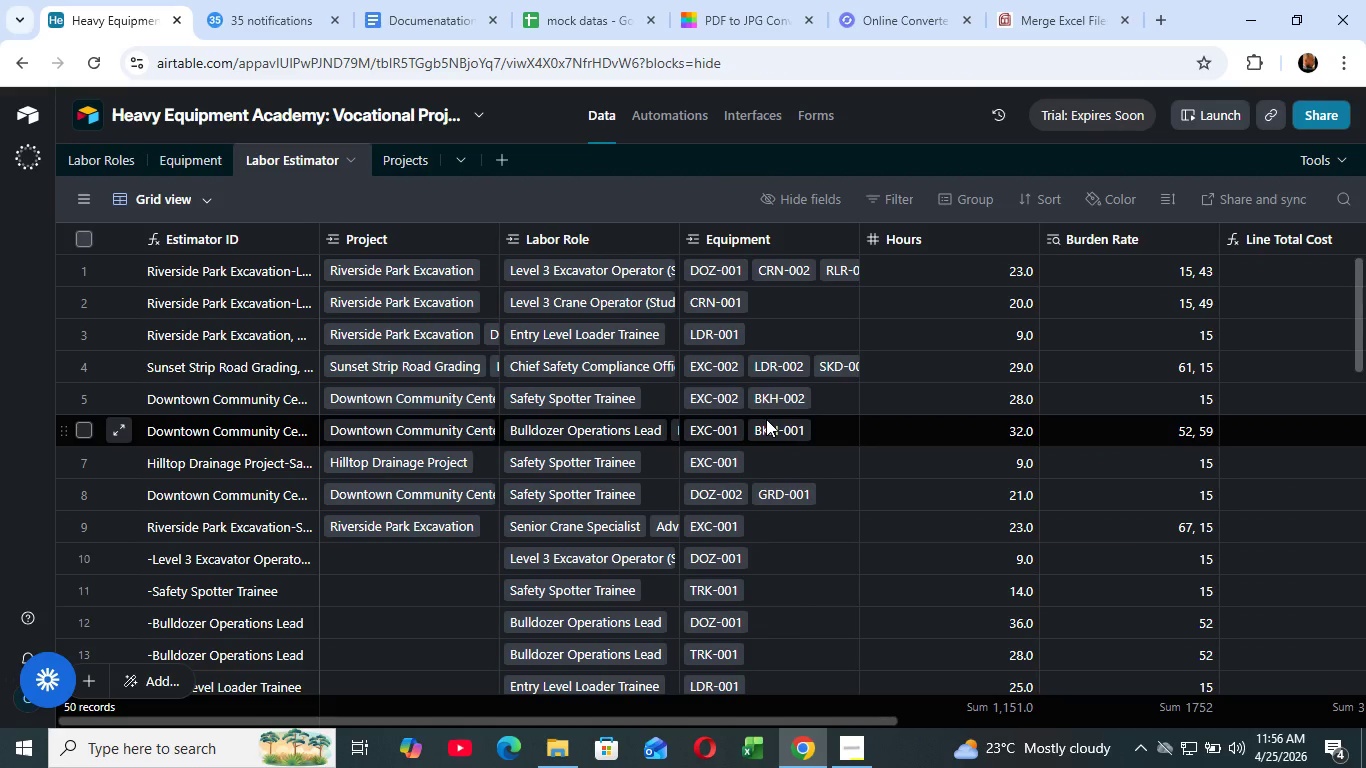 
key(Unknown)
 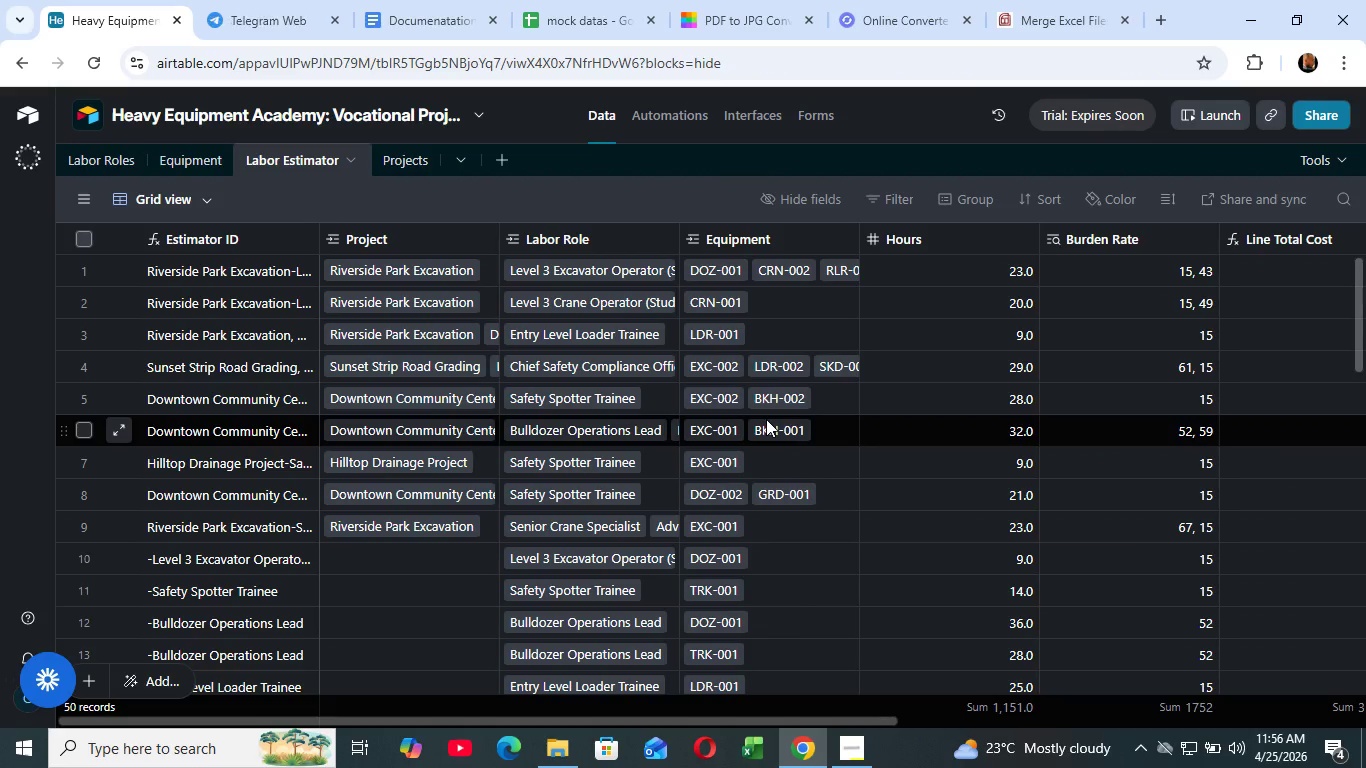 
key(Unknown)
 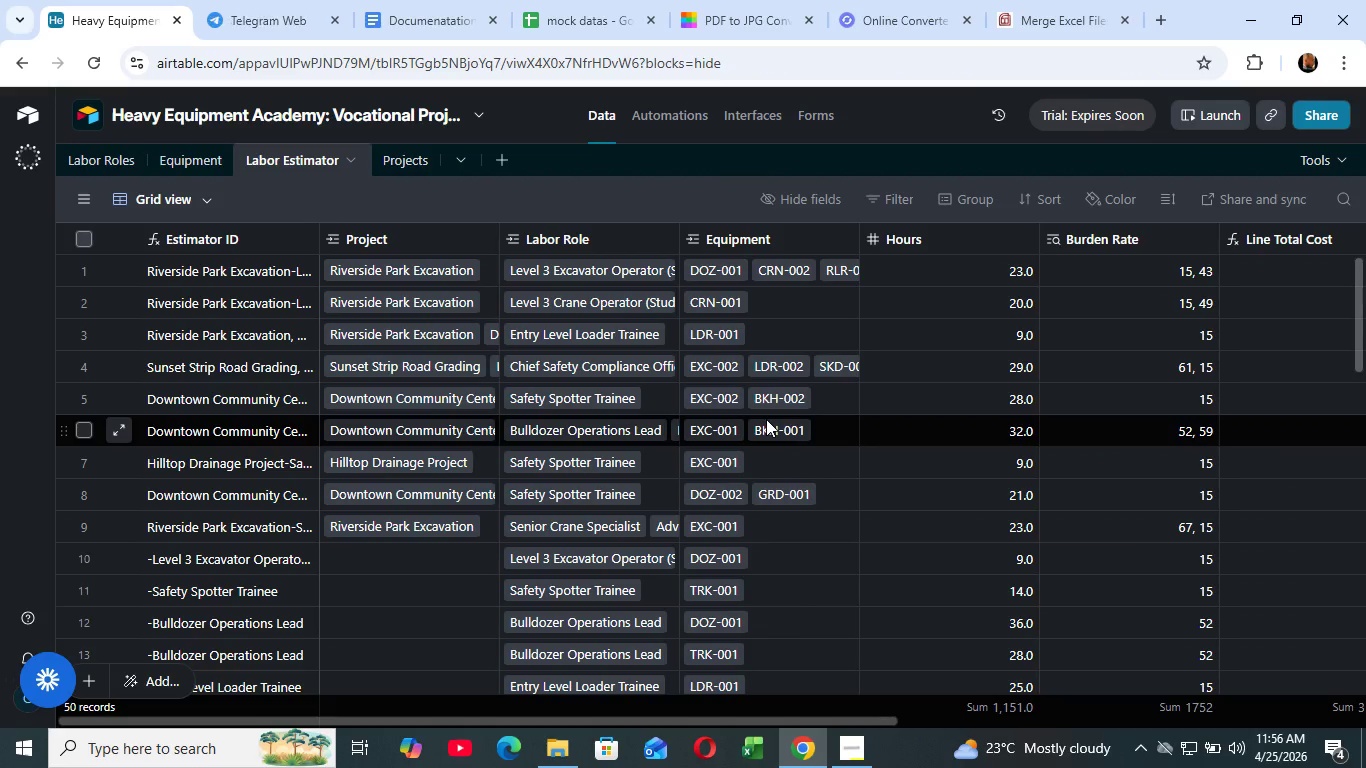 
key(Unknown)
 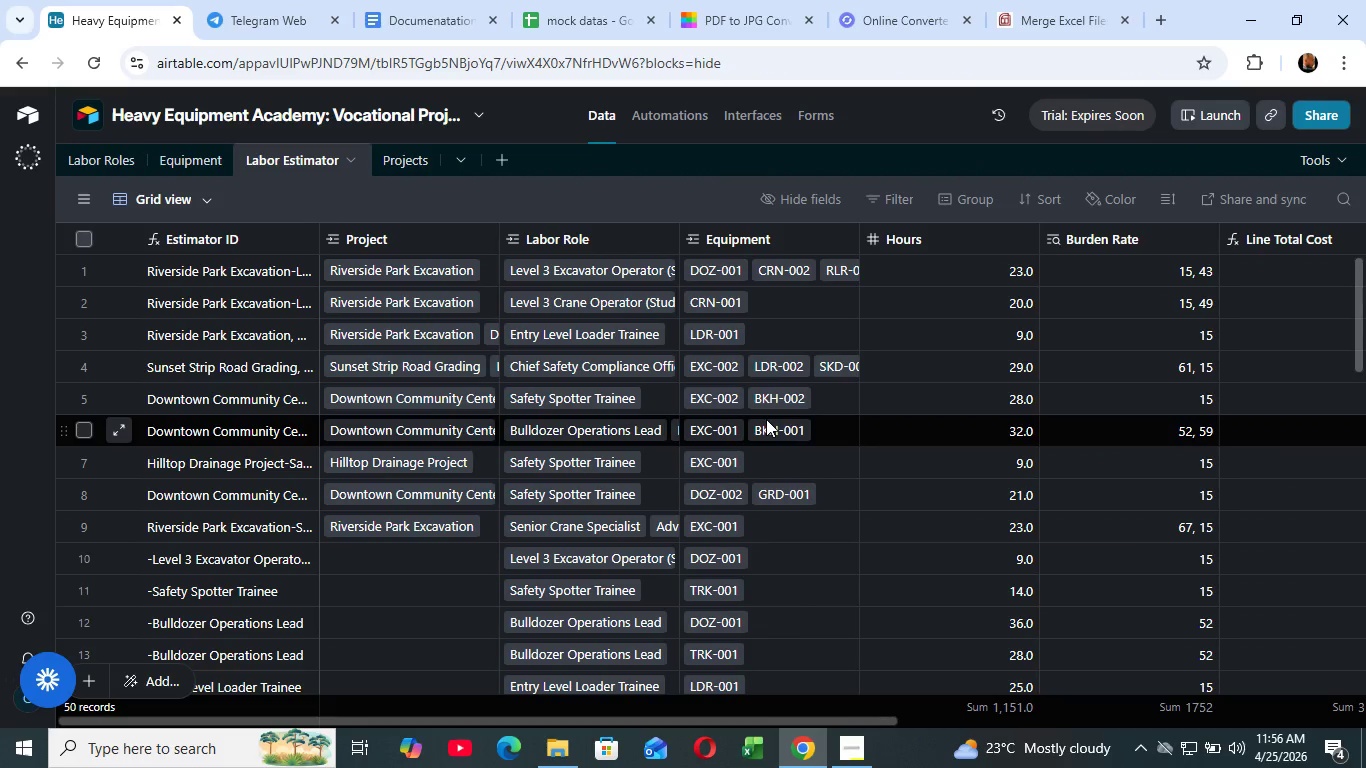 
key(Unknown)
 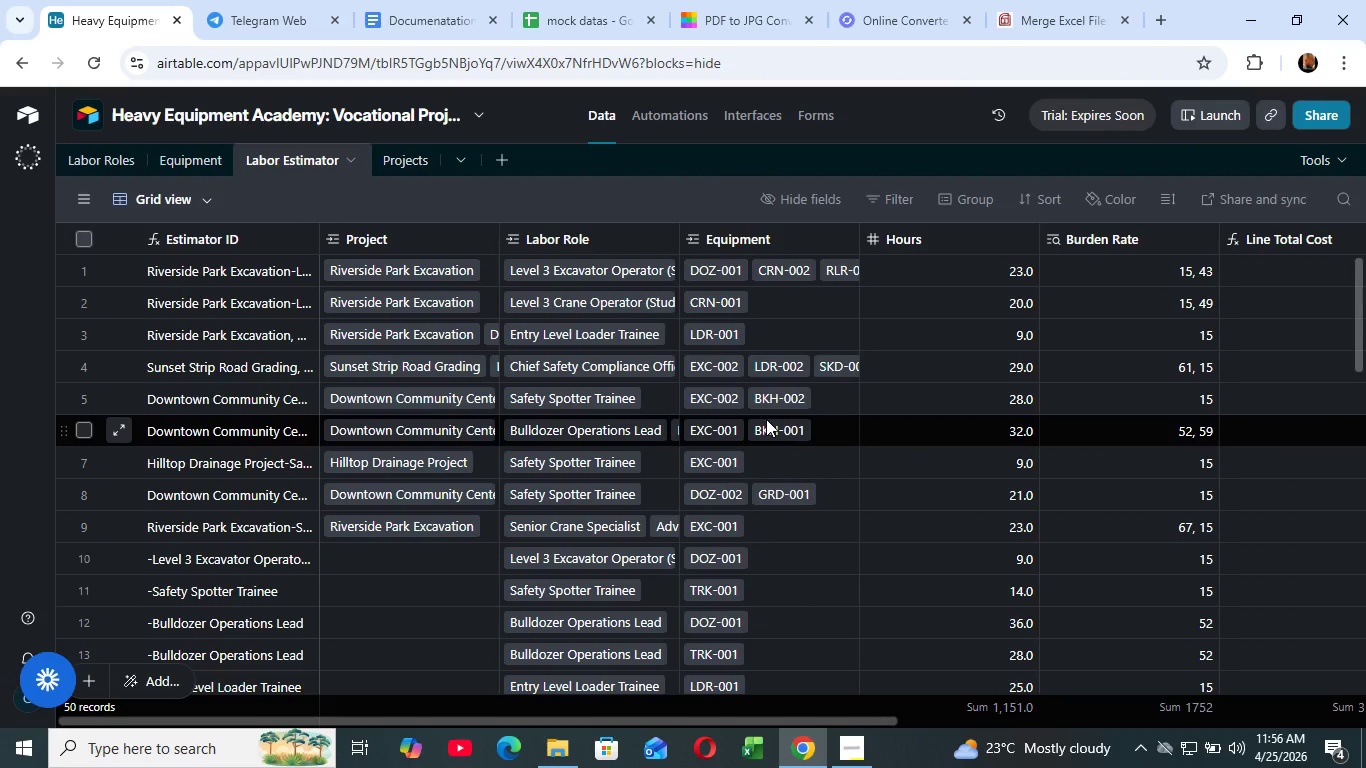 
key(Unknown)
 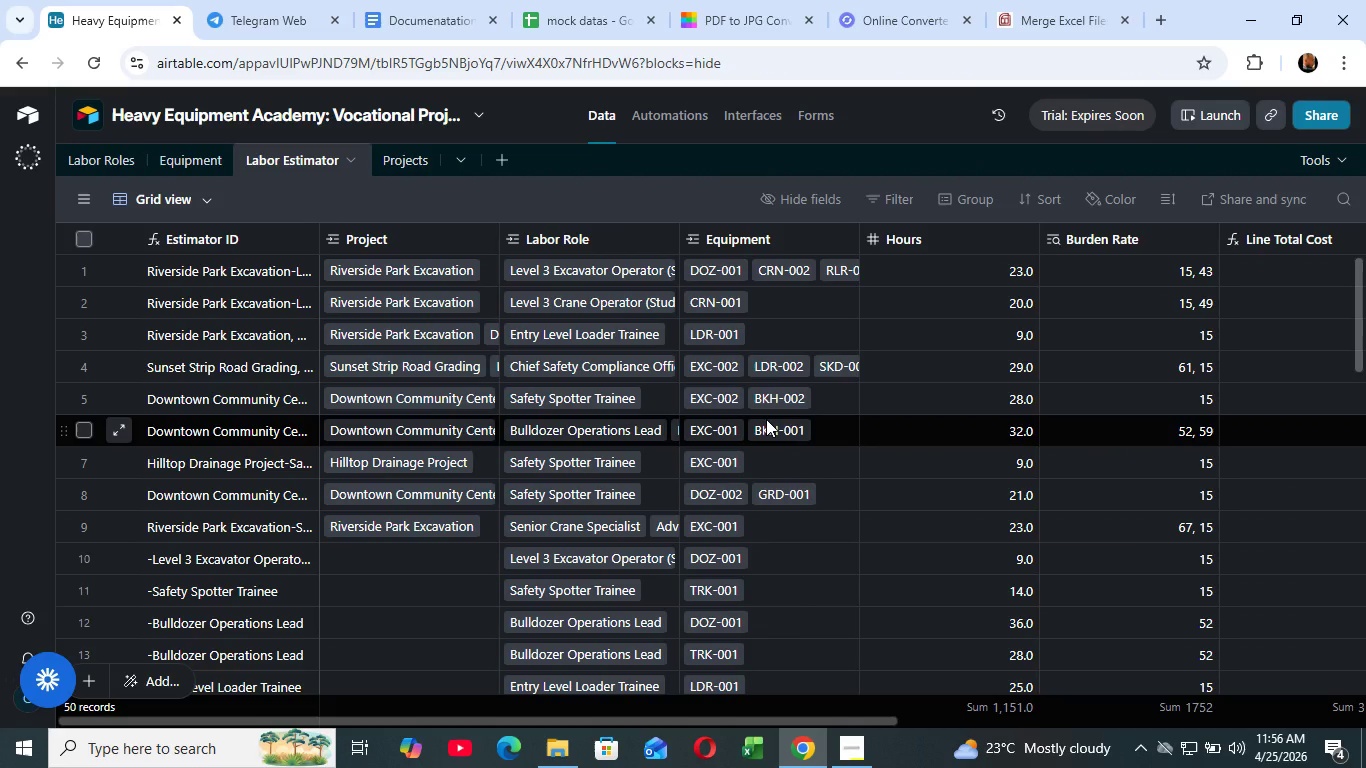 
key(Unknown)
 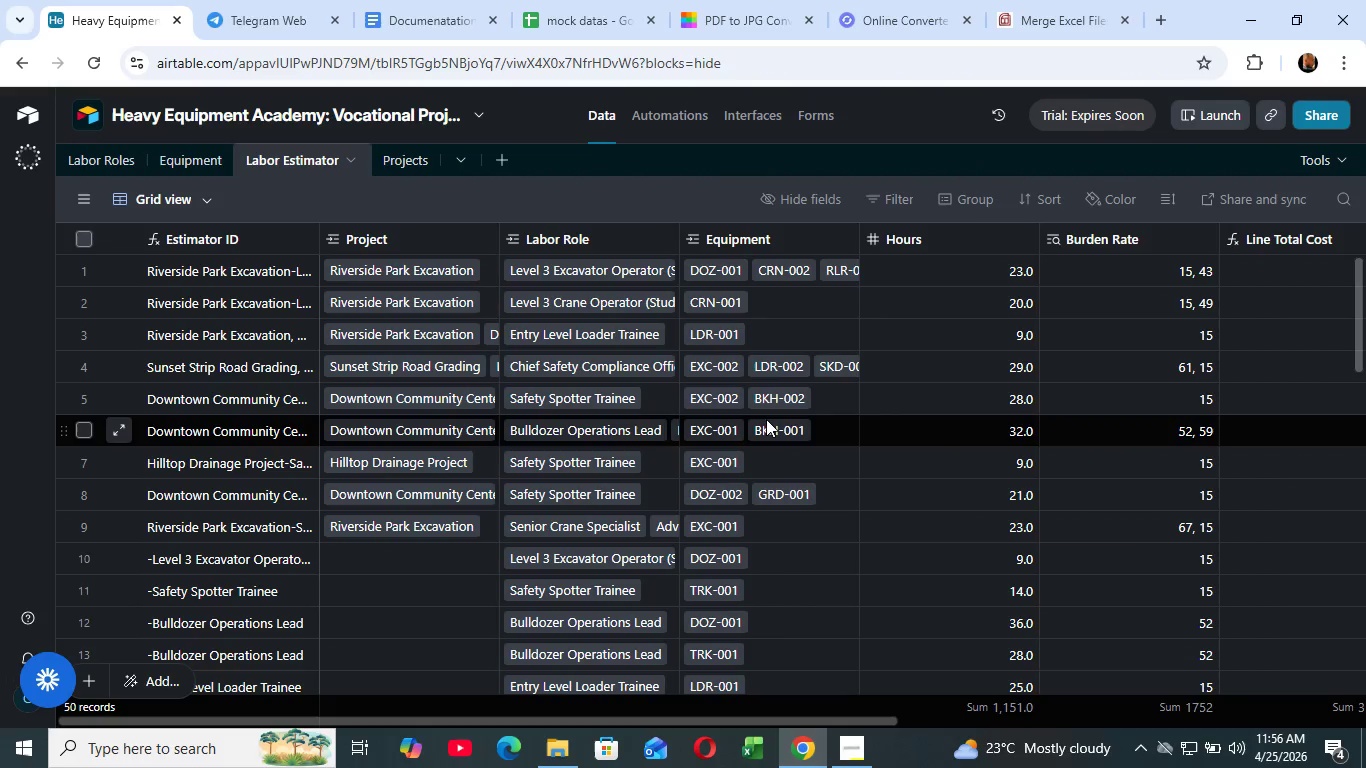 
key(Unknown)
 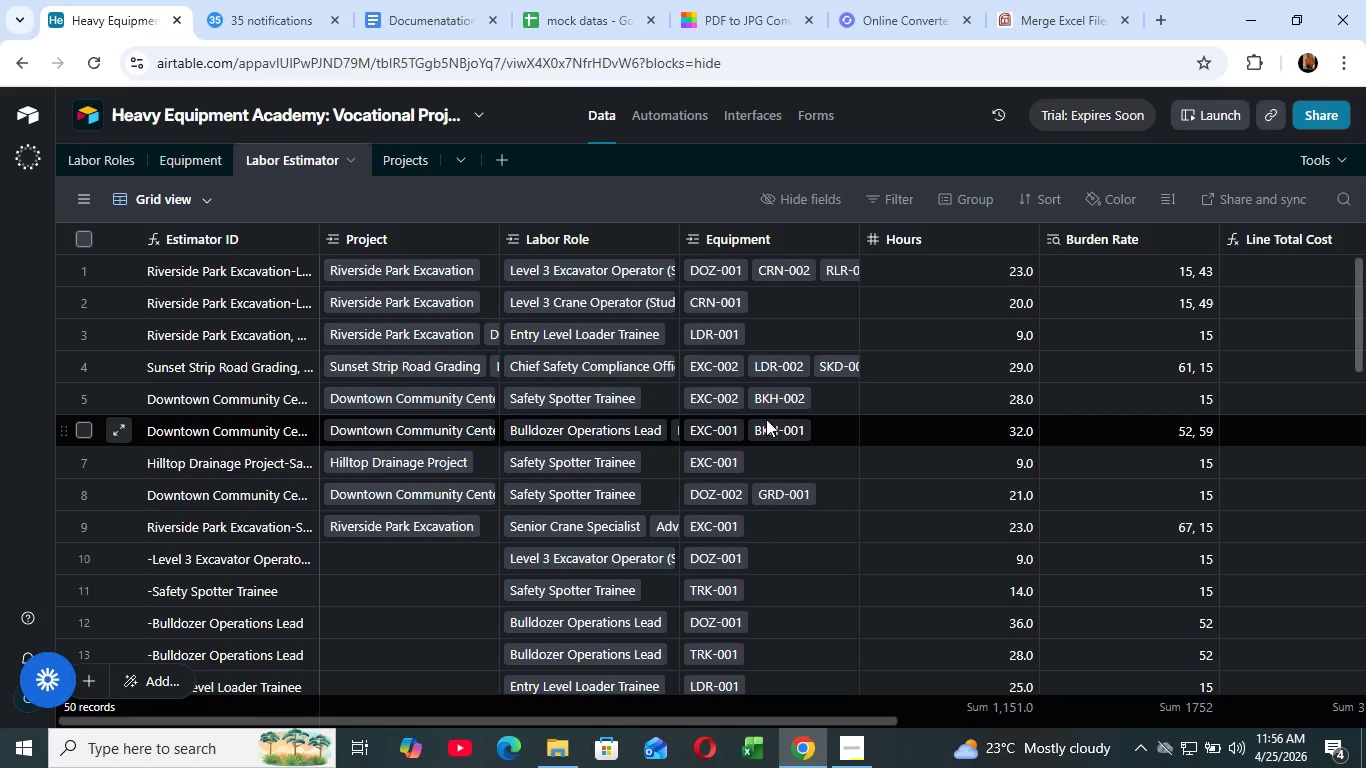 
key(Unknown)
 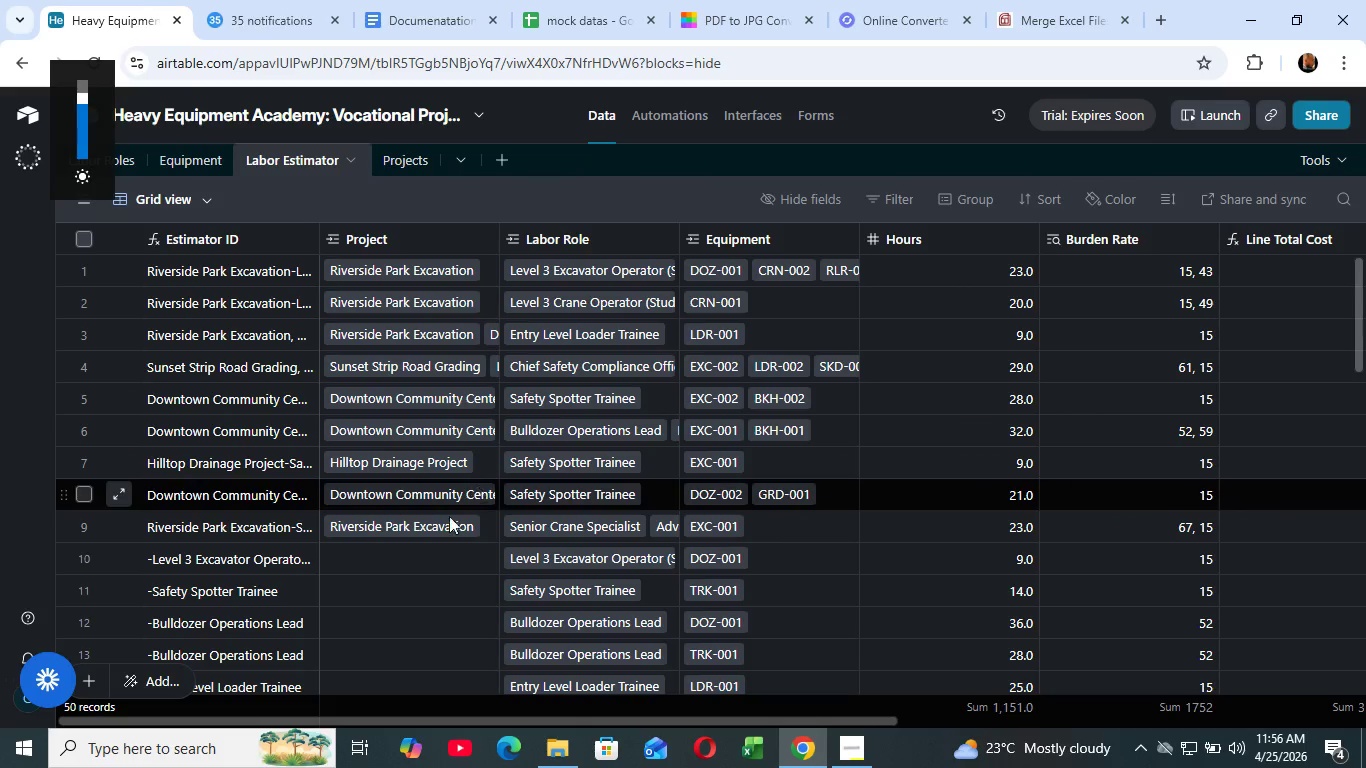 
left_click([432, 553])
 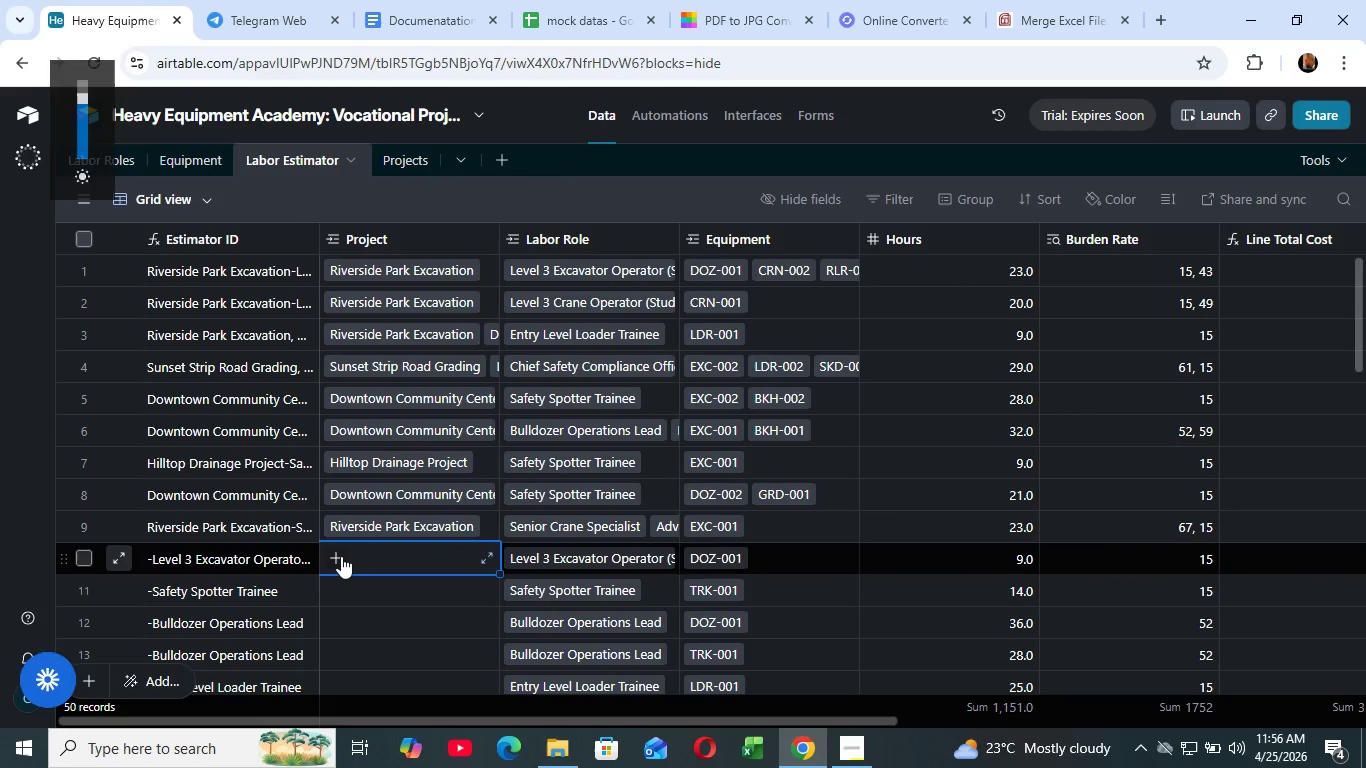 
left_click([335, 557])
 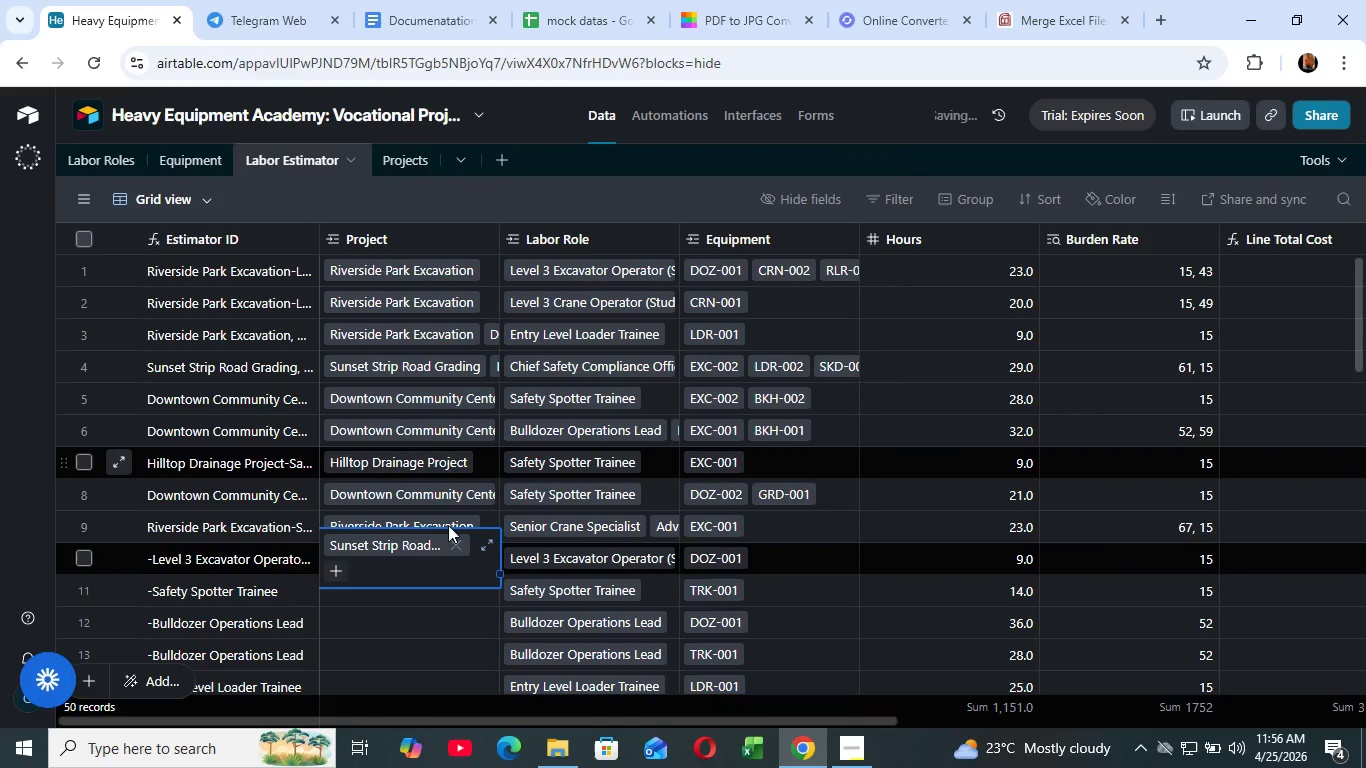 
left_click([430, 592])
 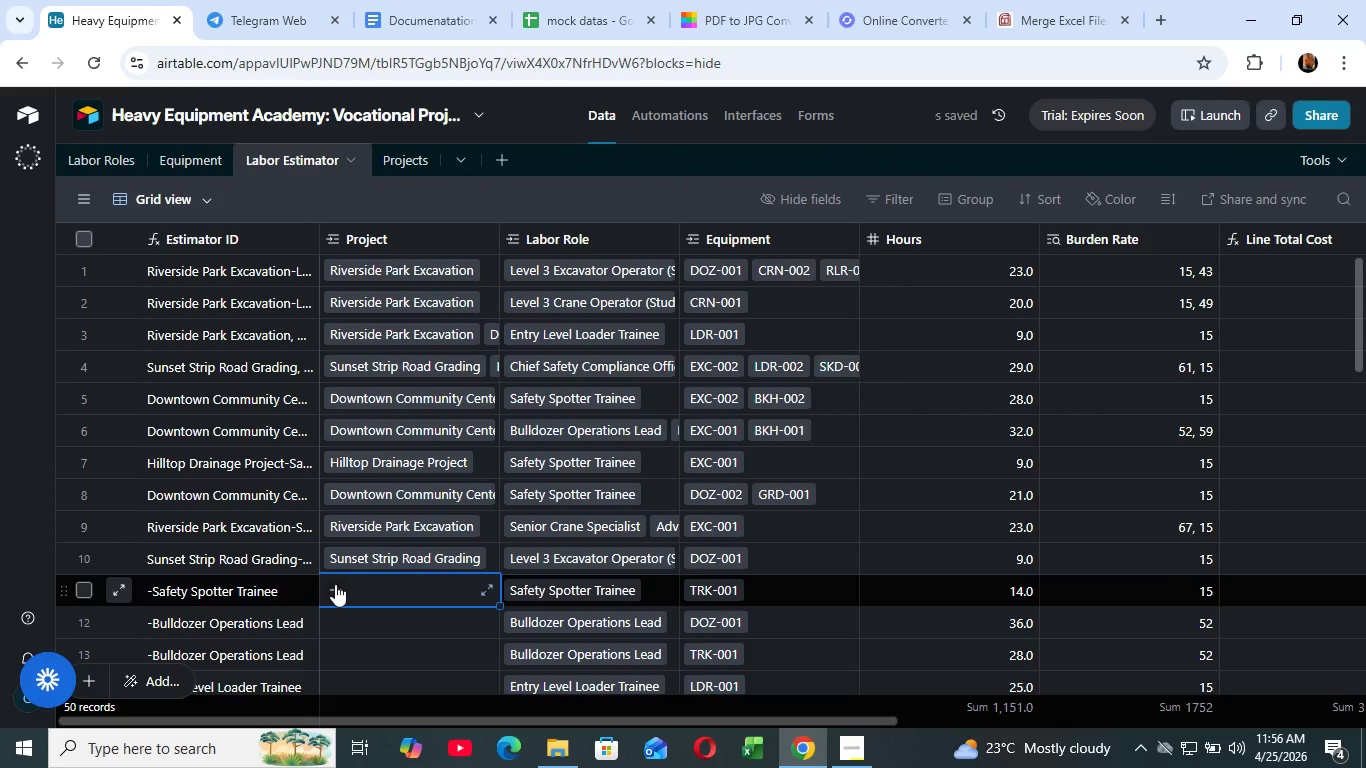 
left_click([333, 585])
 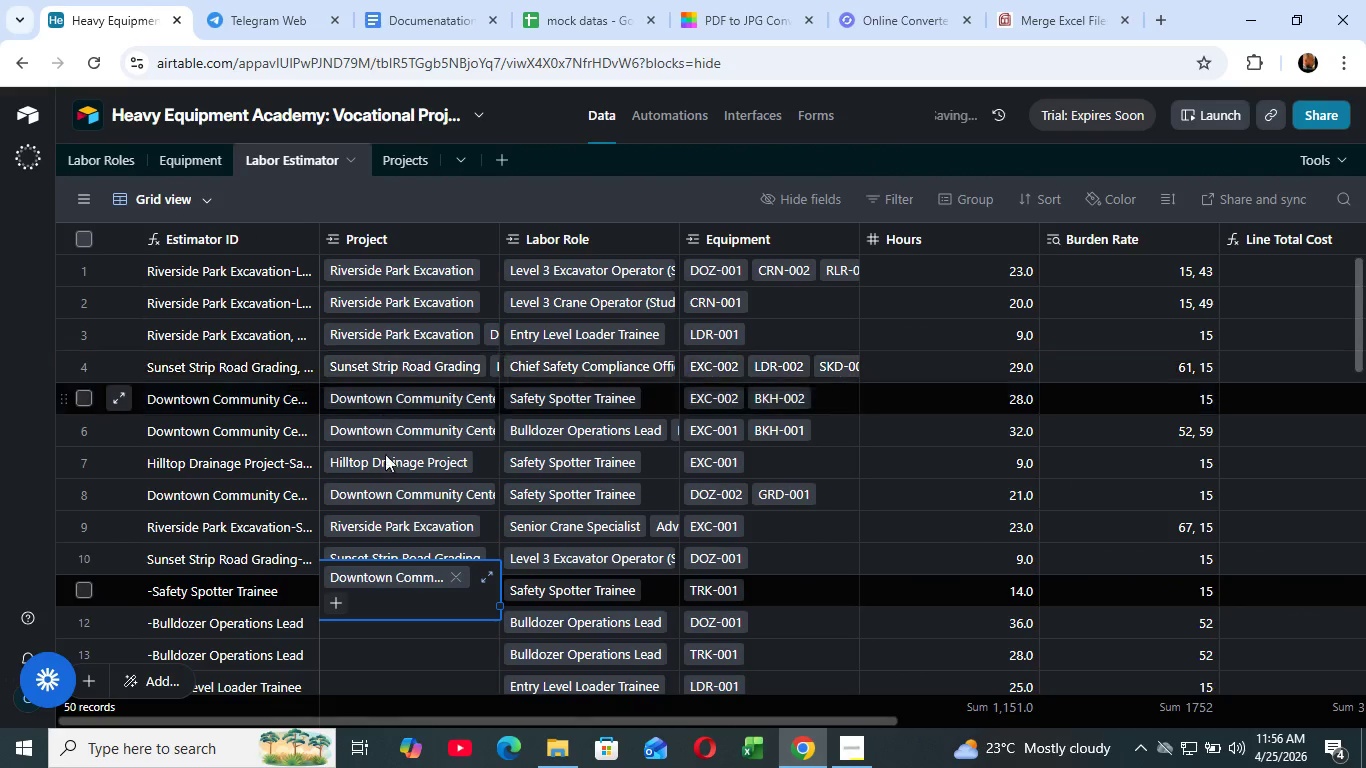 
scroll: coordinate [406, 588], scroll_direction: none, amount: 0.0
 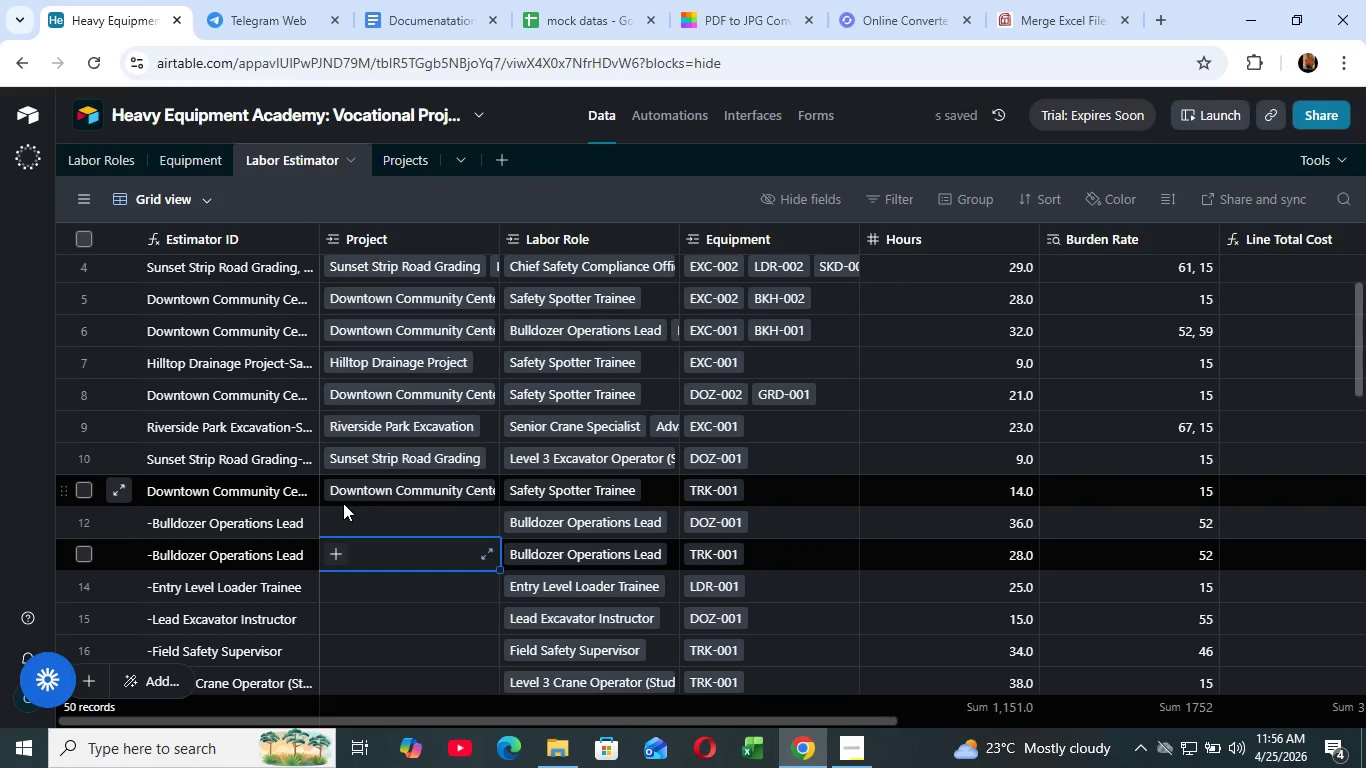 
left_click([340, 505])
 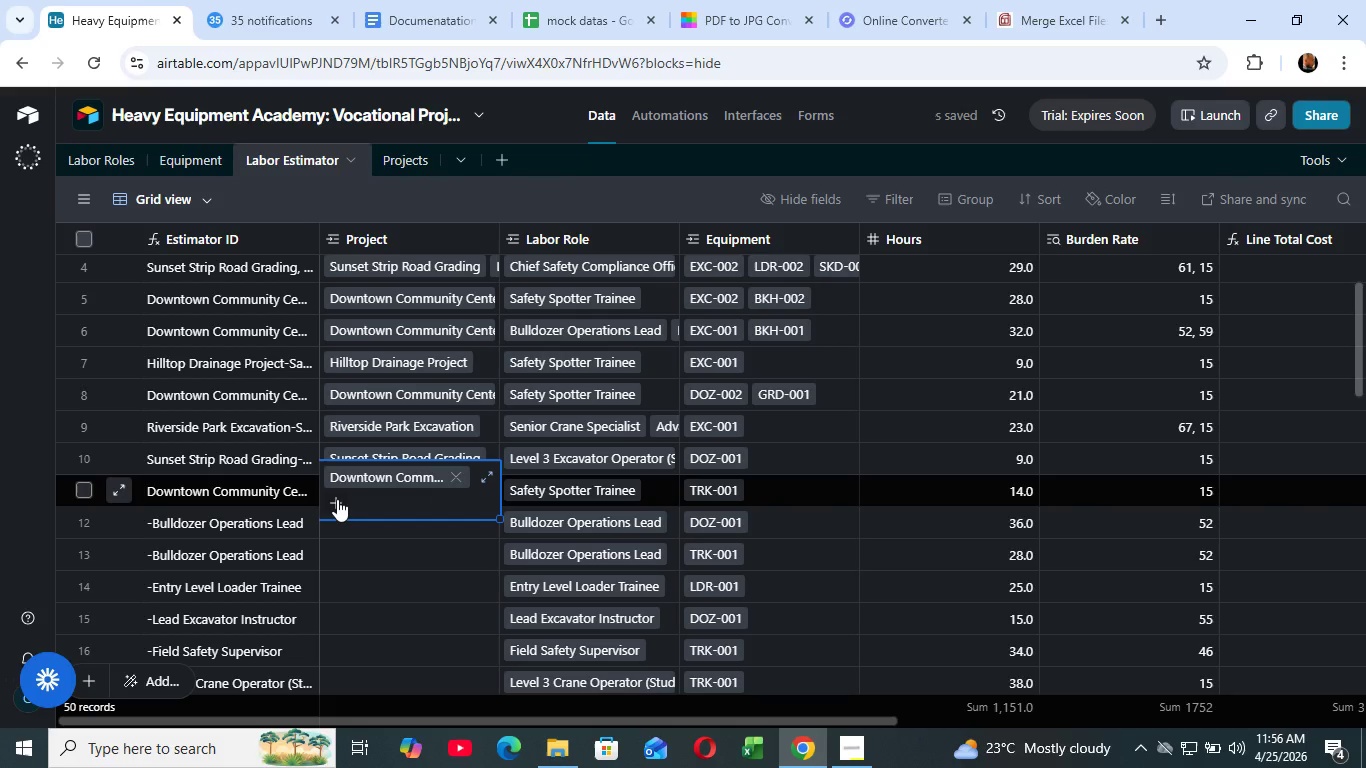 
left_click([337, 499])
 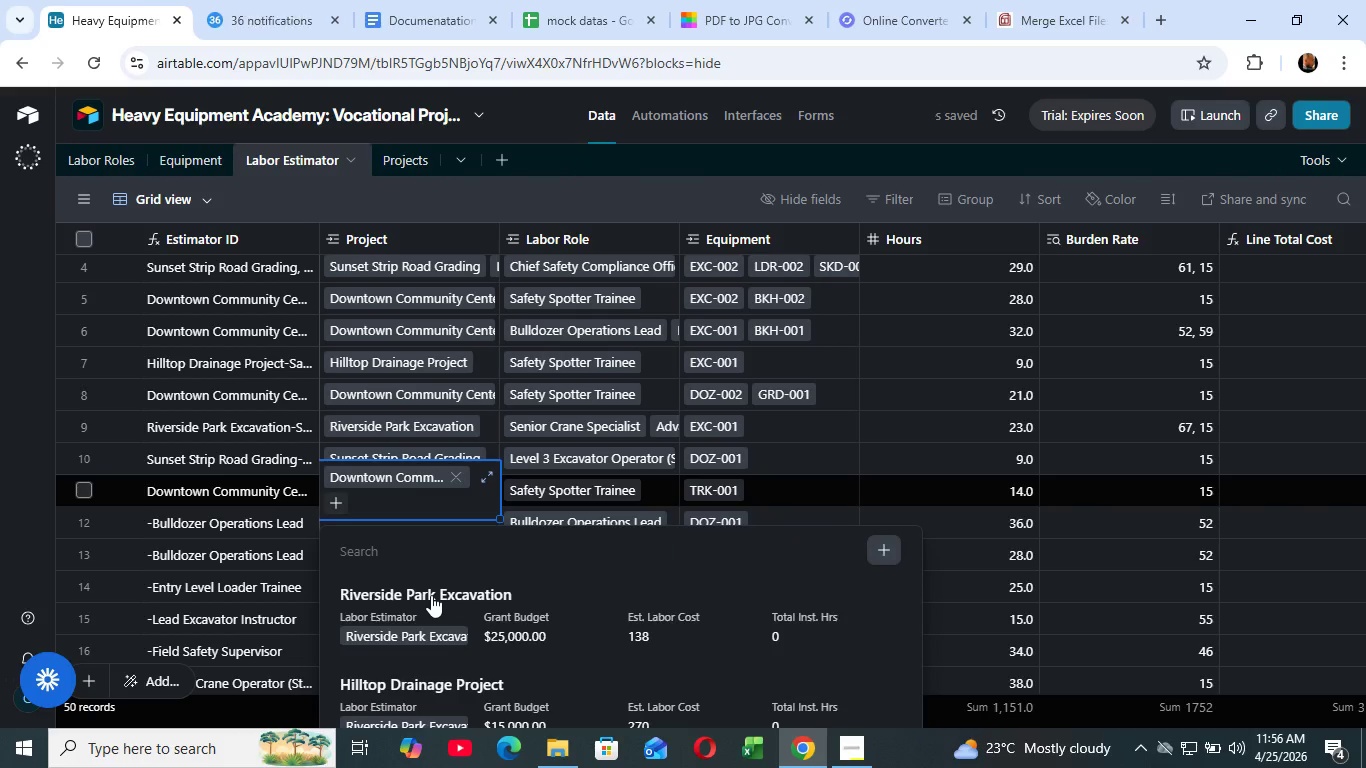 
scroll: coordinate [433, 595], scroll_direction: down, amount: 1.0
 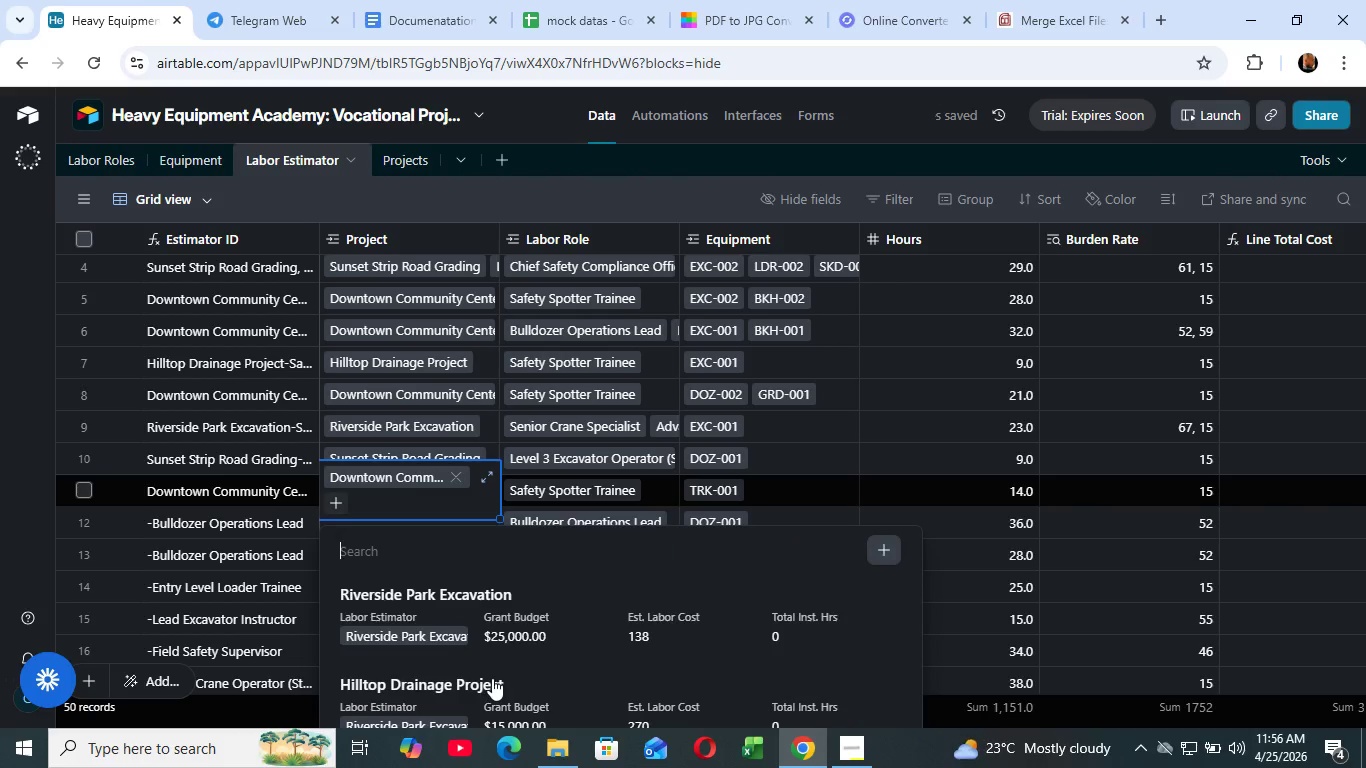 
left_click([492, 678])
 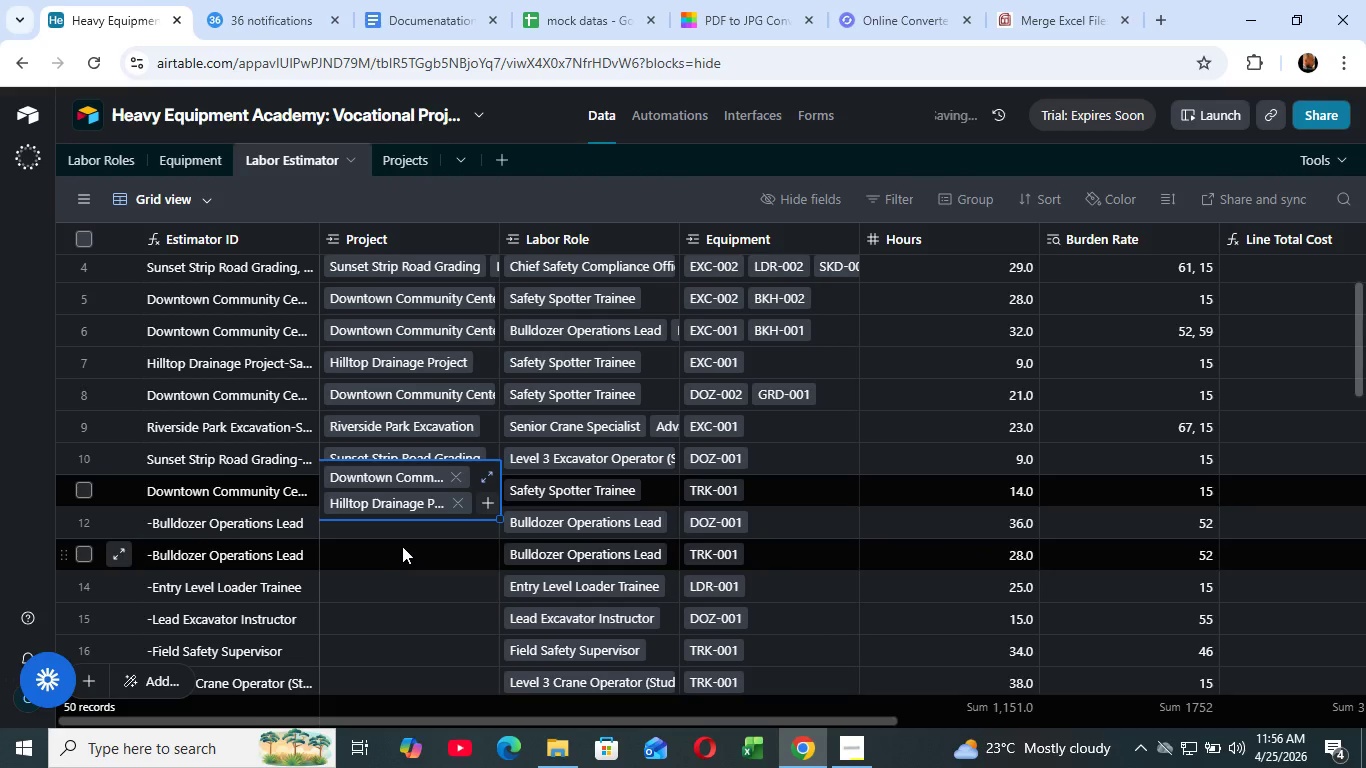 
left_click([402, 545])
 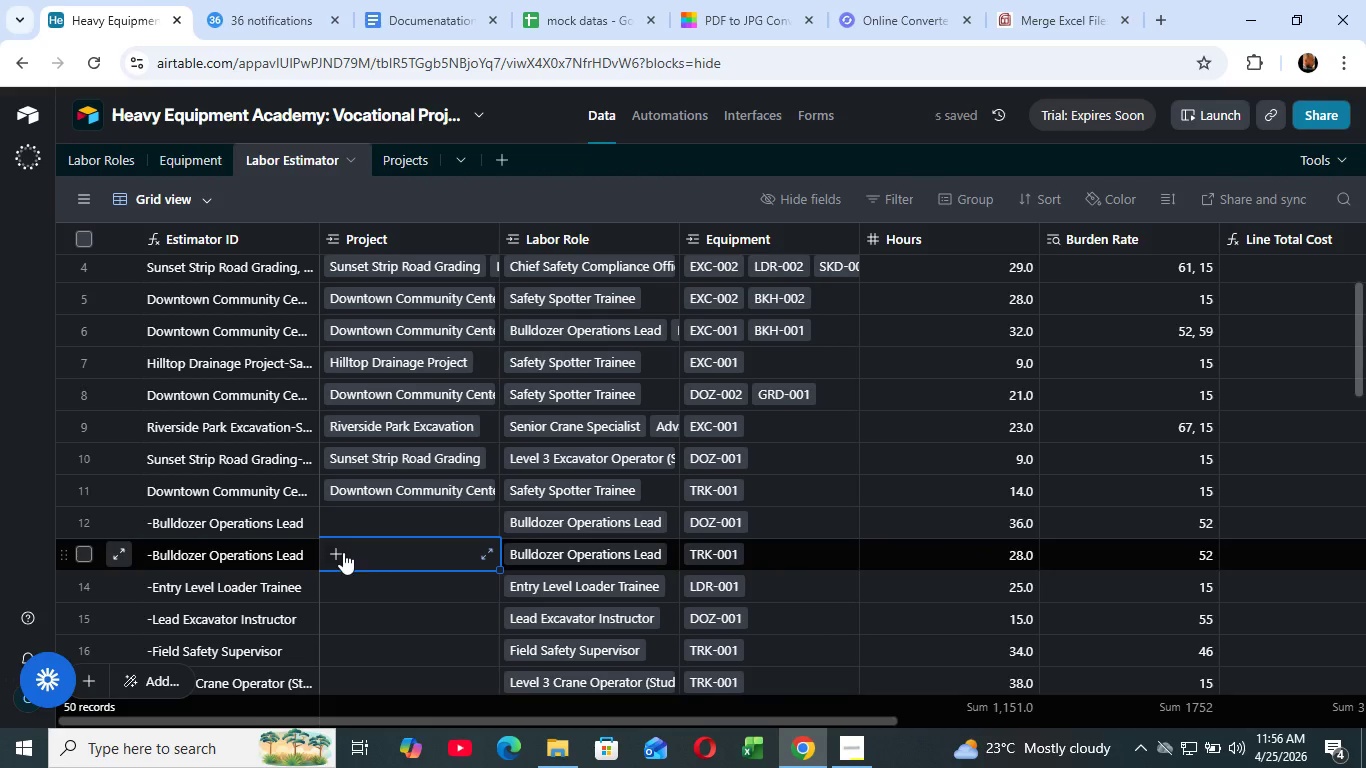 
left_click([338, 553])
 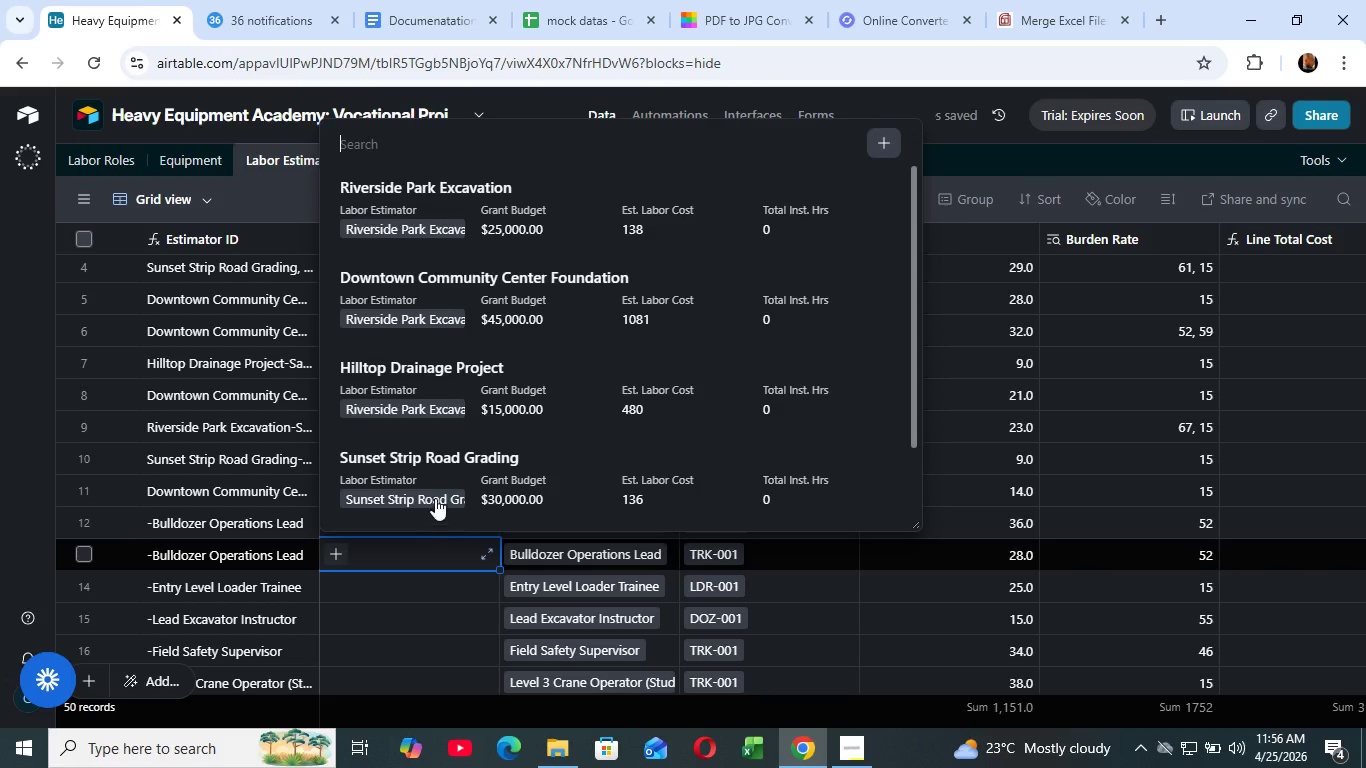 
scroll: coordinate [433, 486], scroll_direction: down, amount: 3.0
 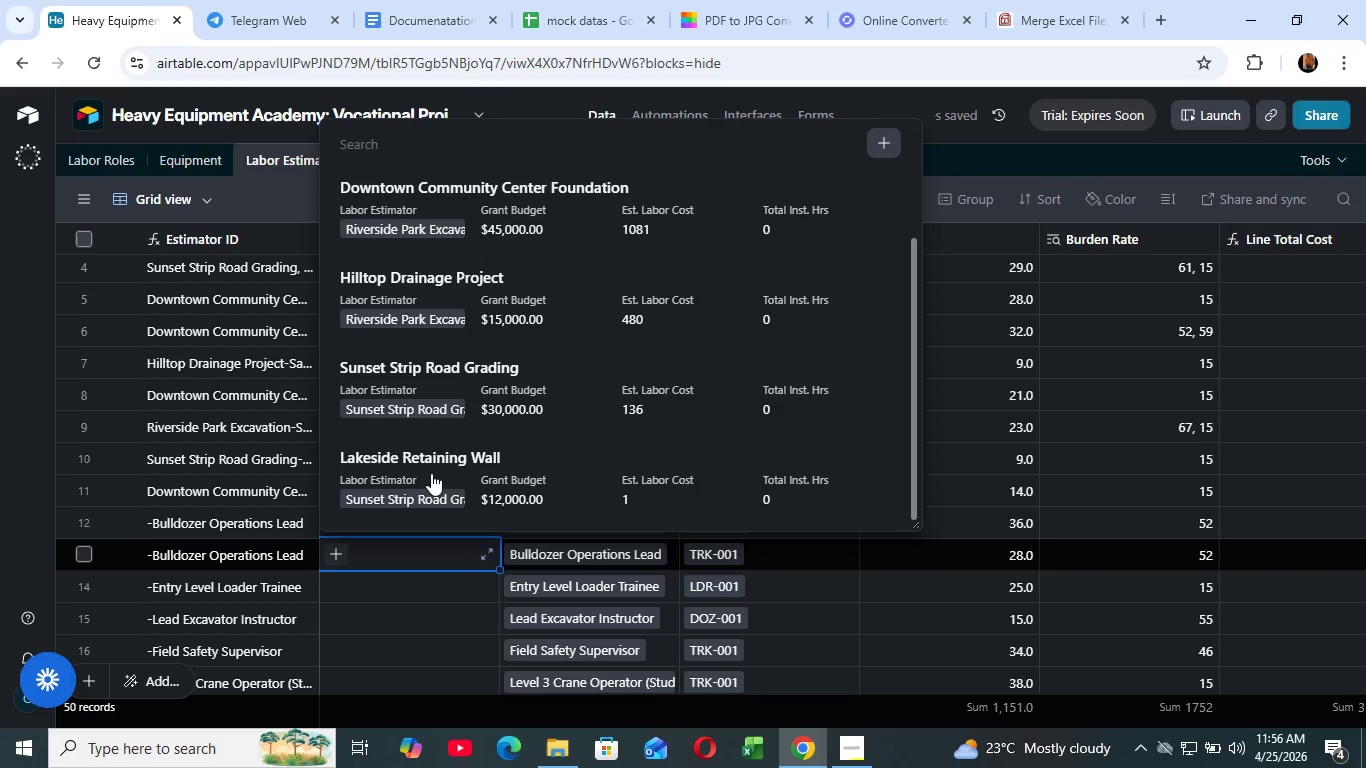 
left_click([431, 473])
 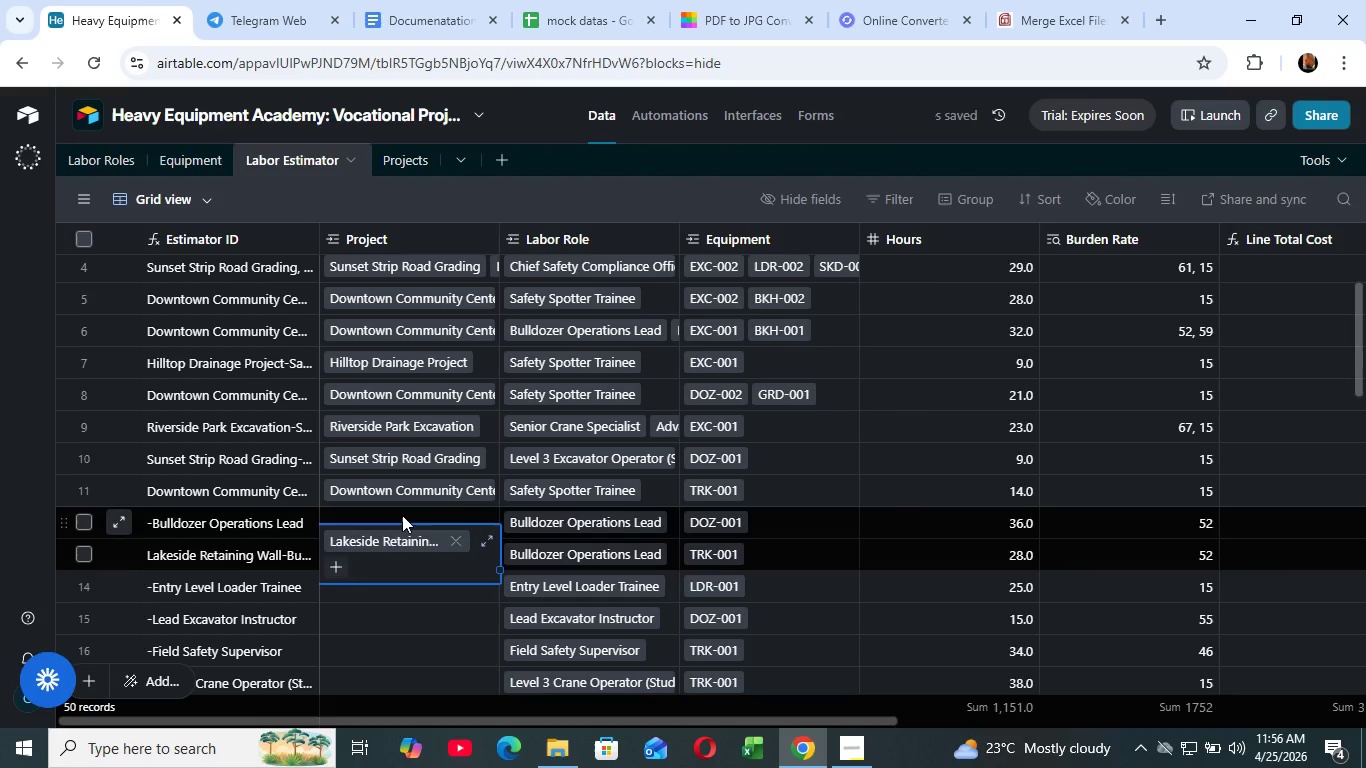 
left_click([402, 515])
 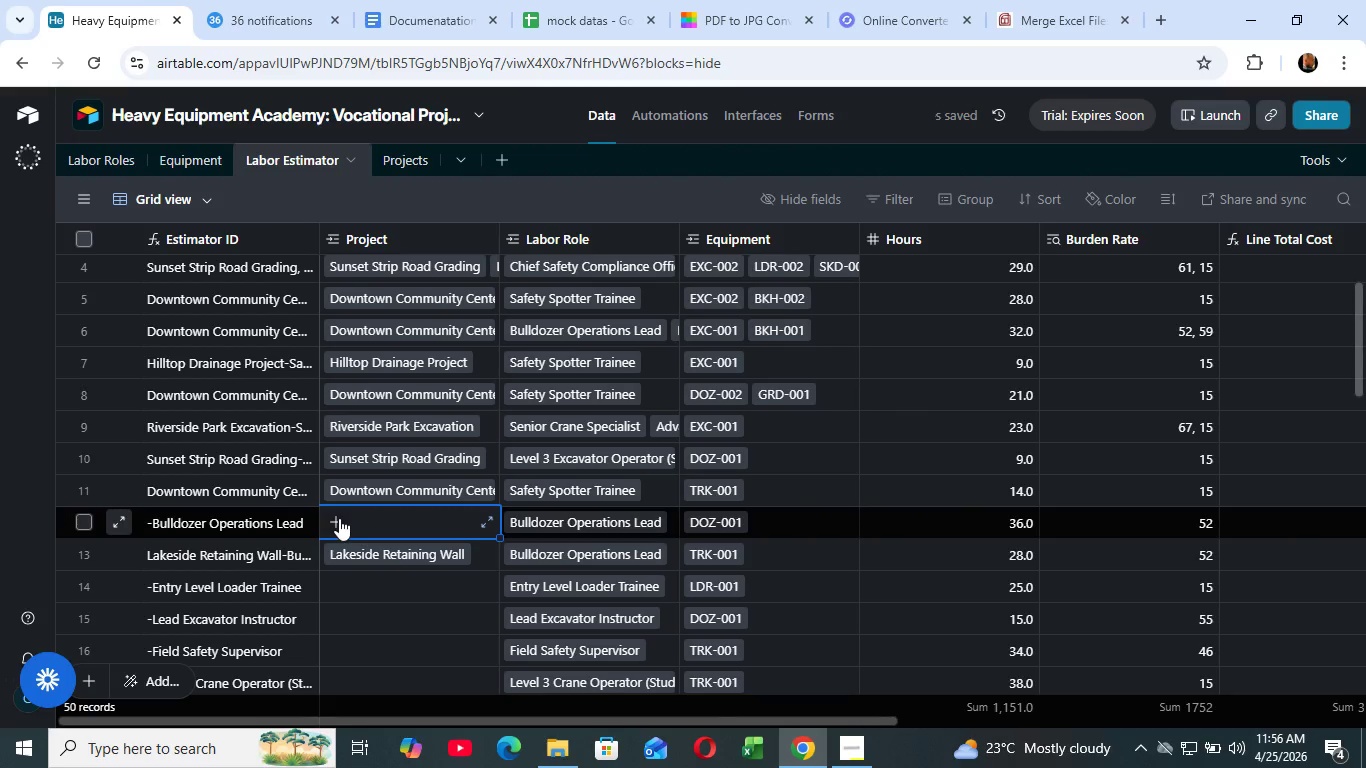 
left_click([339, 518])
 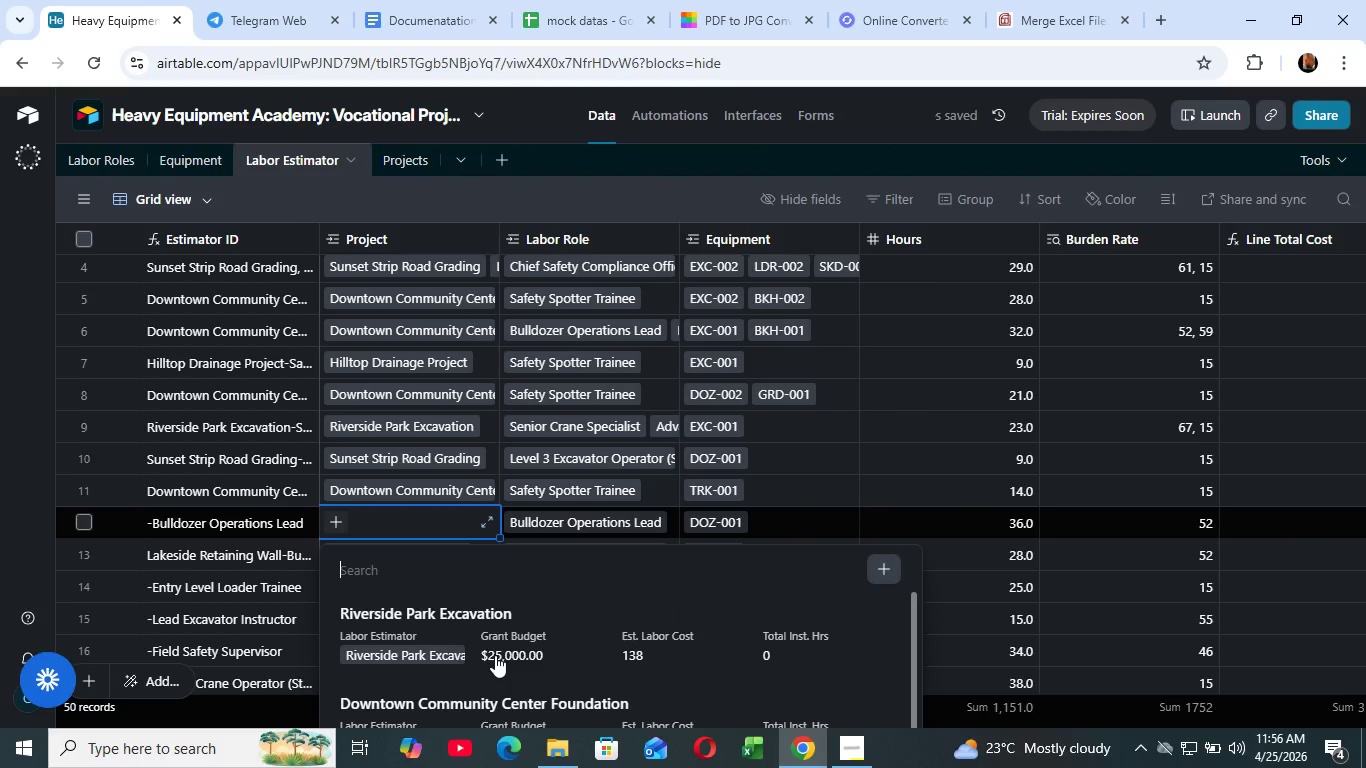 
scroll: coordinate [495, 642], scroll_direction: down, amount: 2.0
 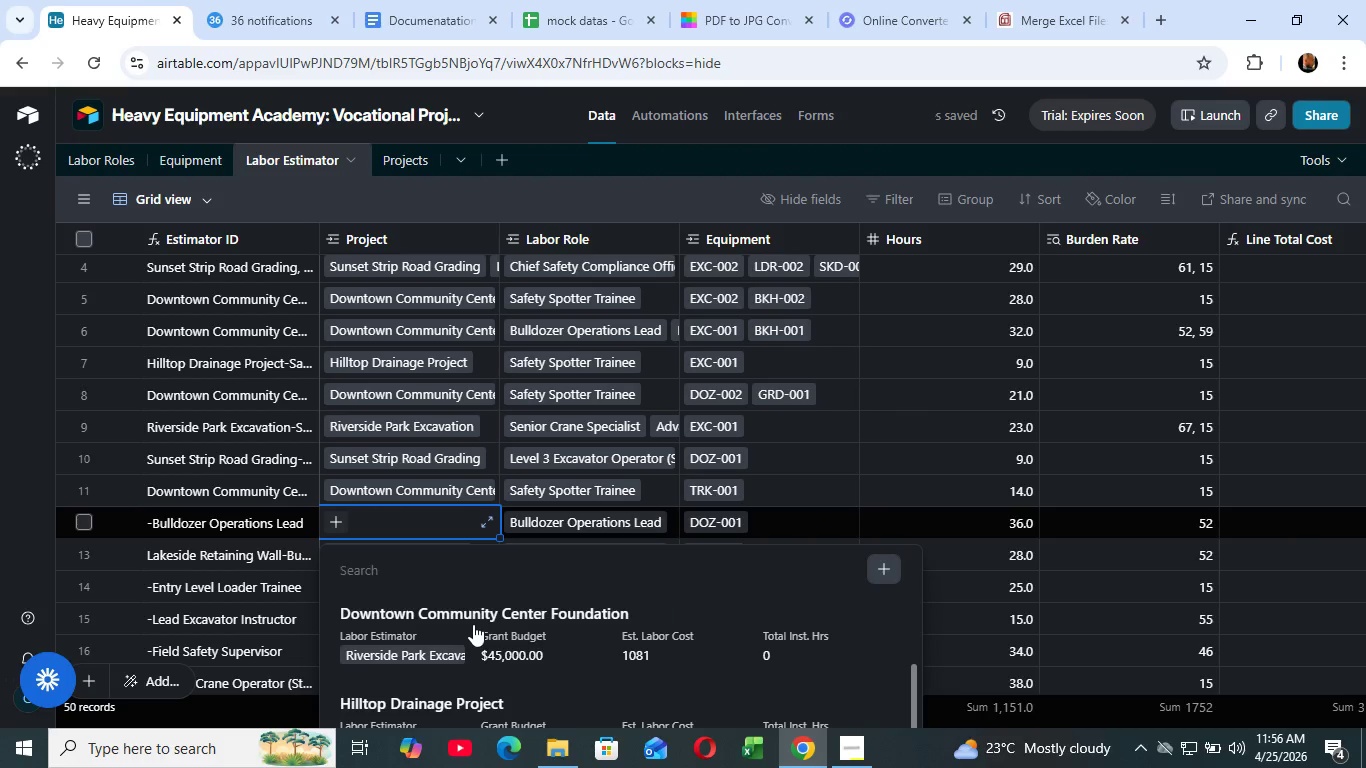 
left_click([473, 624])
 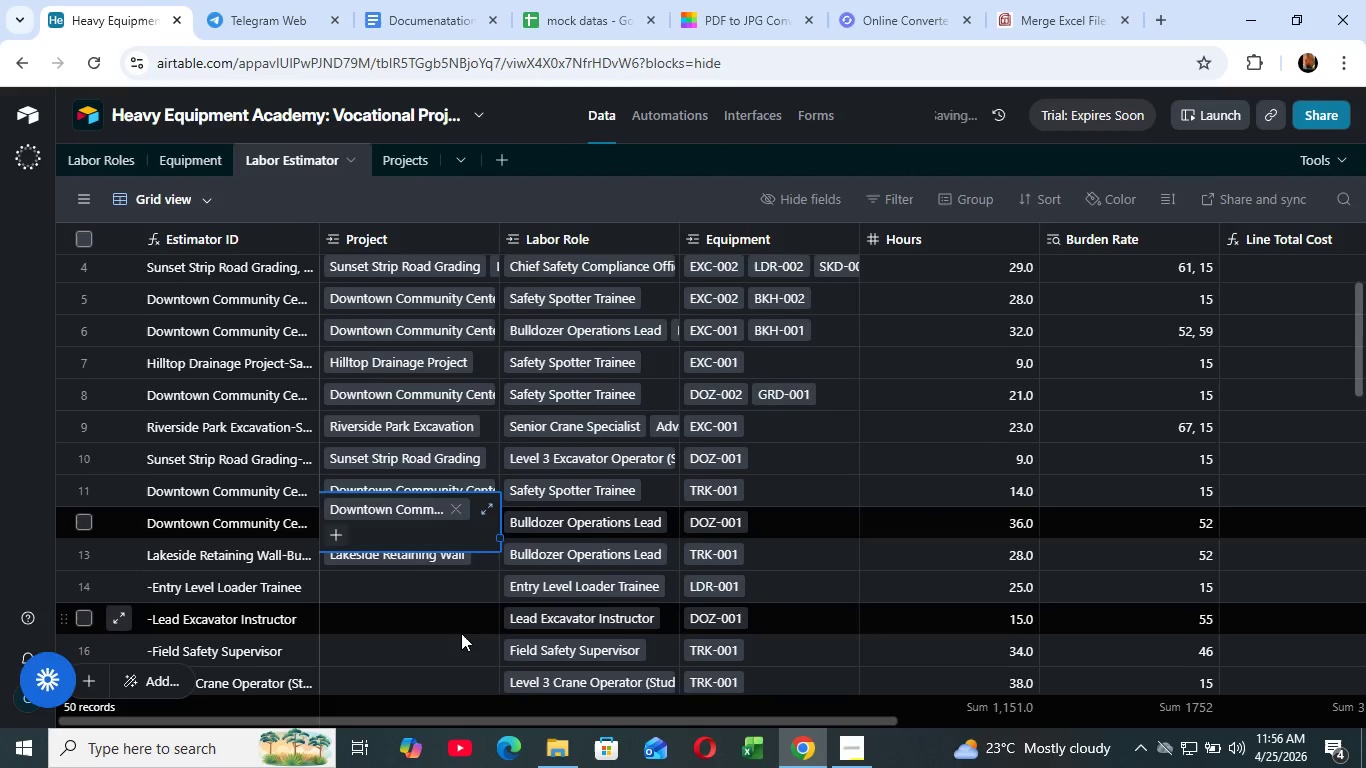 
scroll: coordinate [454, 619], scroll_direction: down, amount: 19.0
 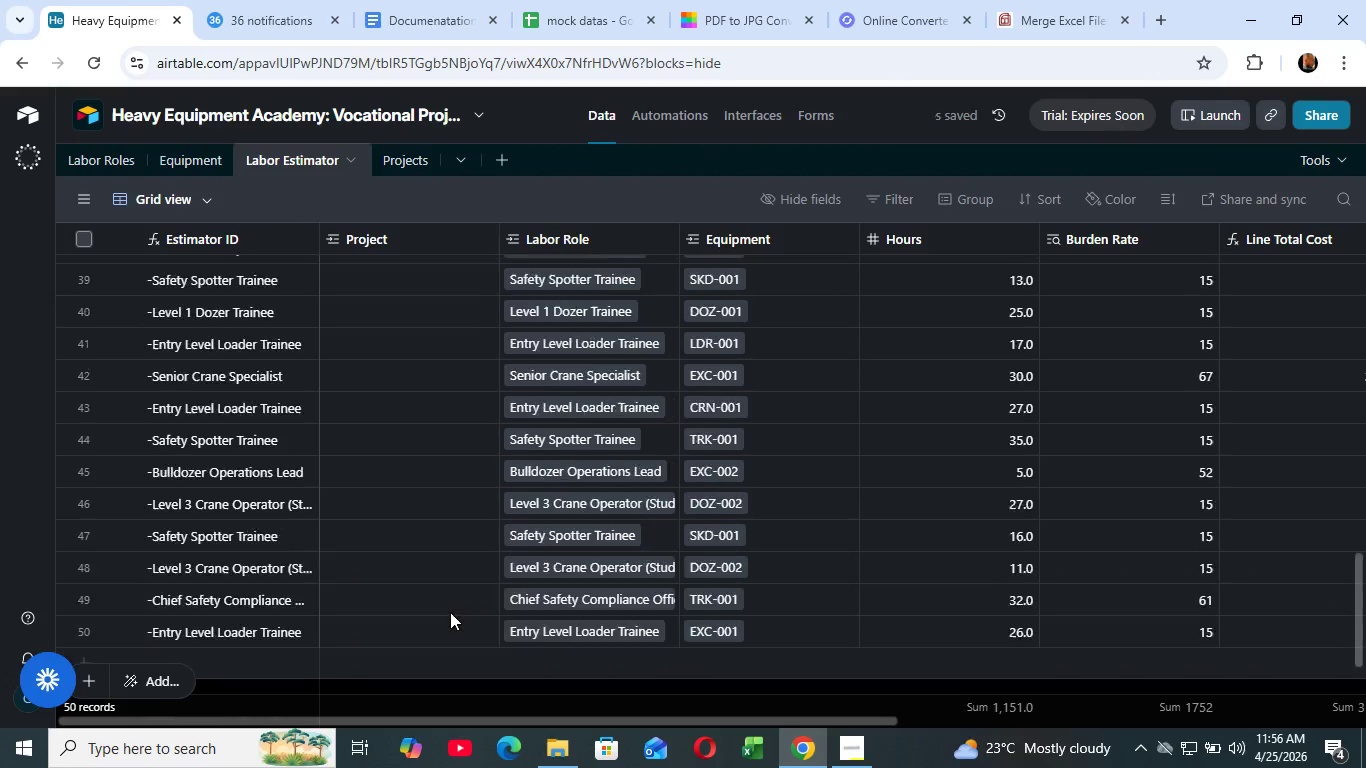 
scroll: coordinate [439, 560], scroll_direction: up, amount: 12.0
 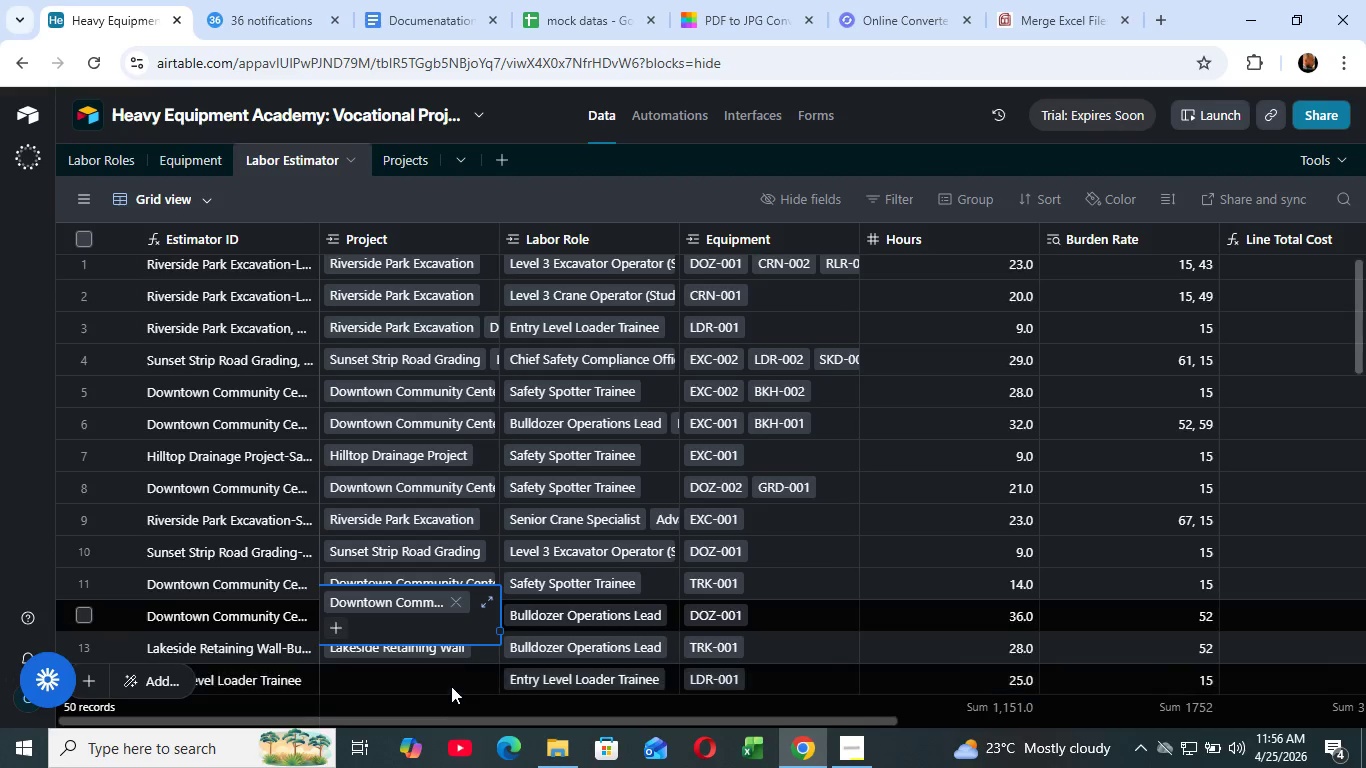 
left_click([447, 659])
 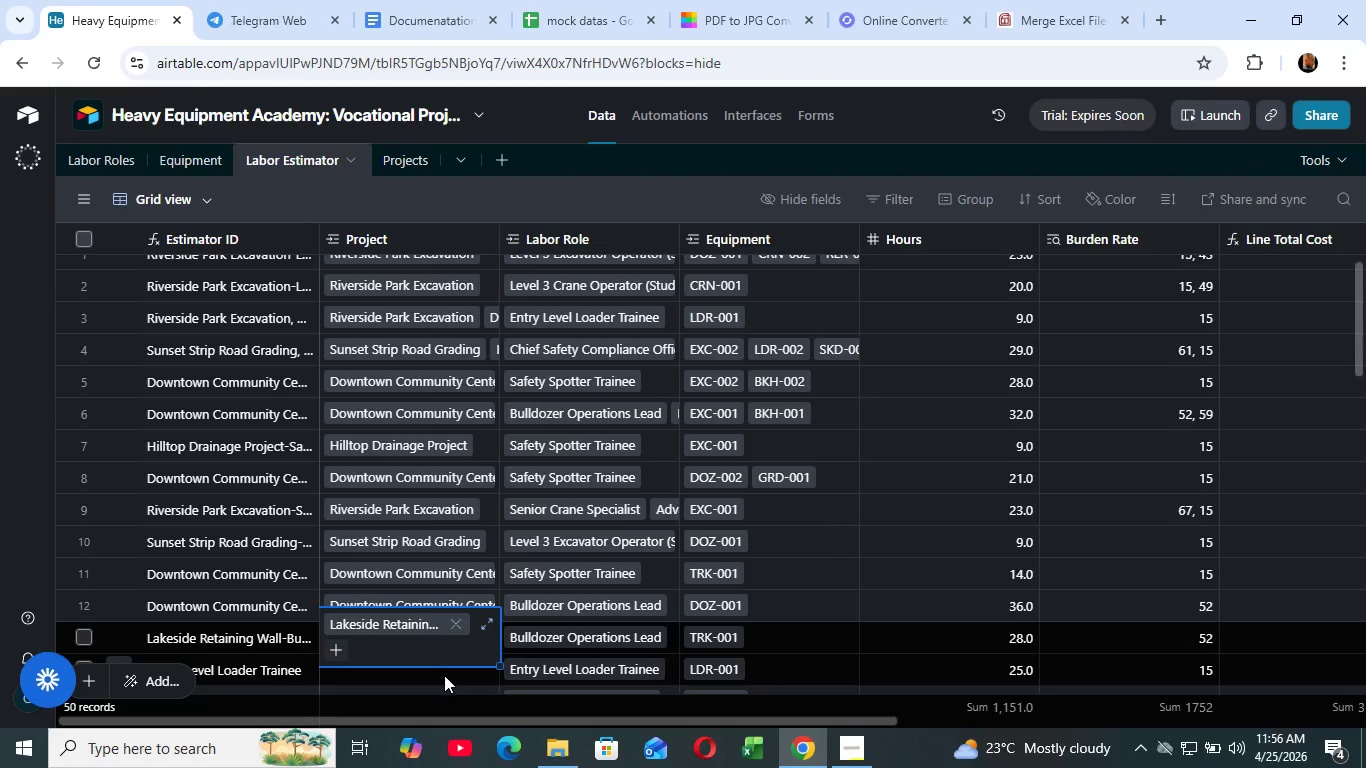 
left_click([444, 675])
 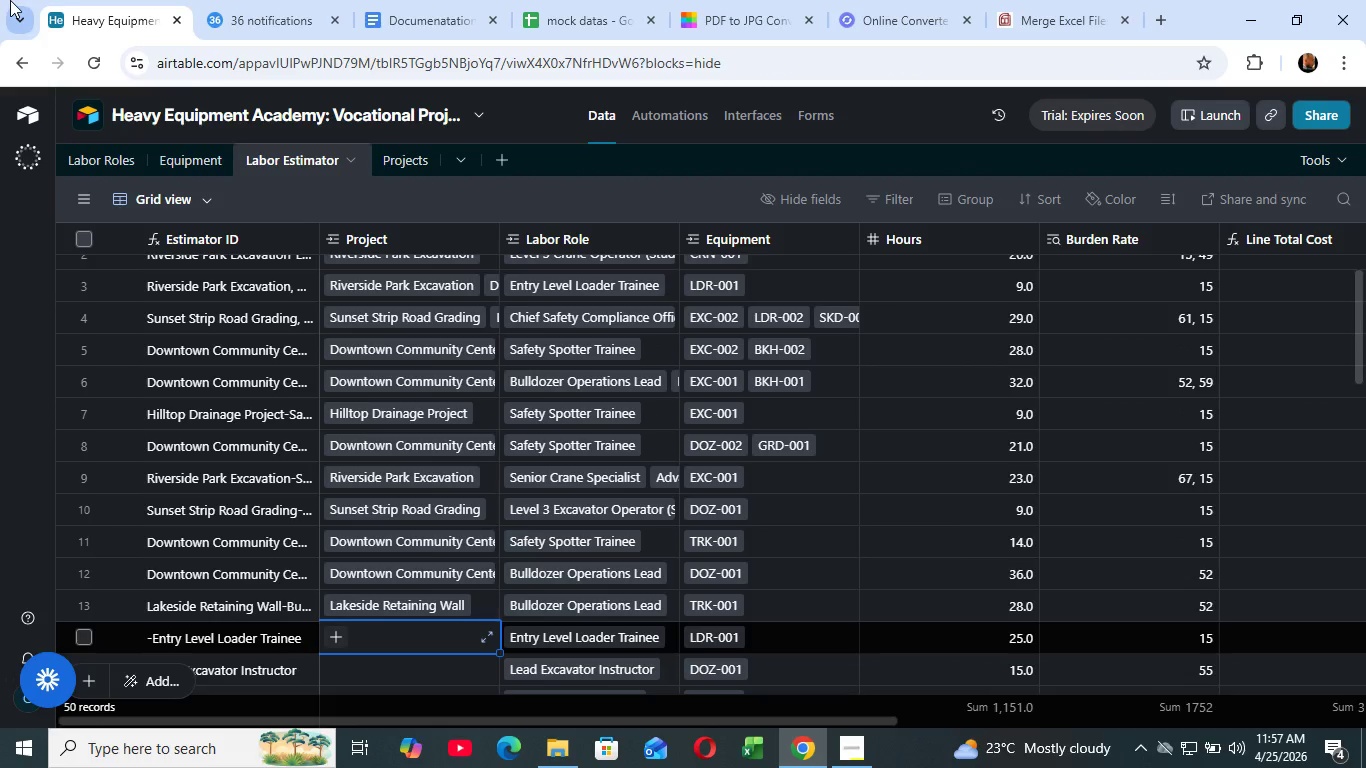 
key(ArrowUp)
 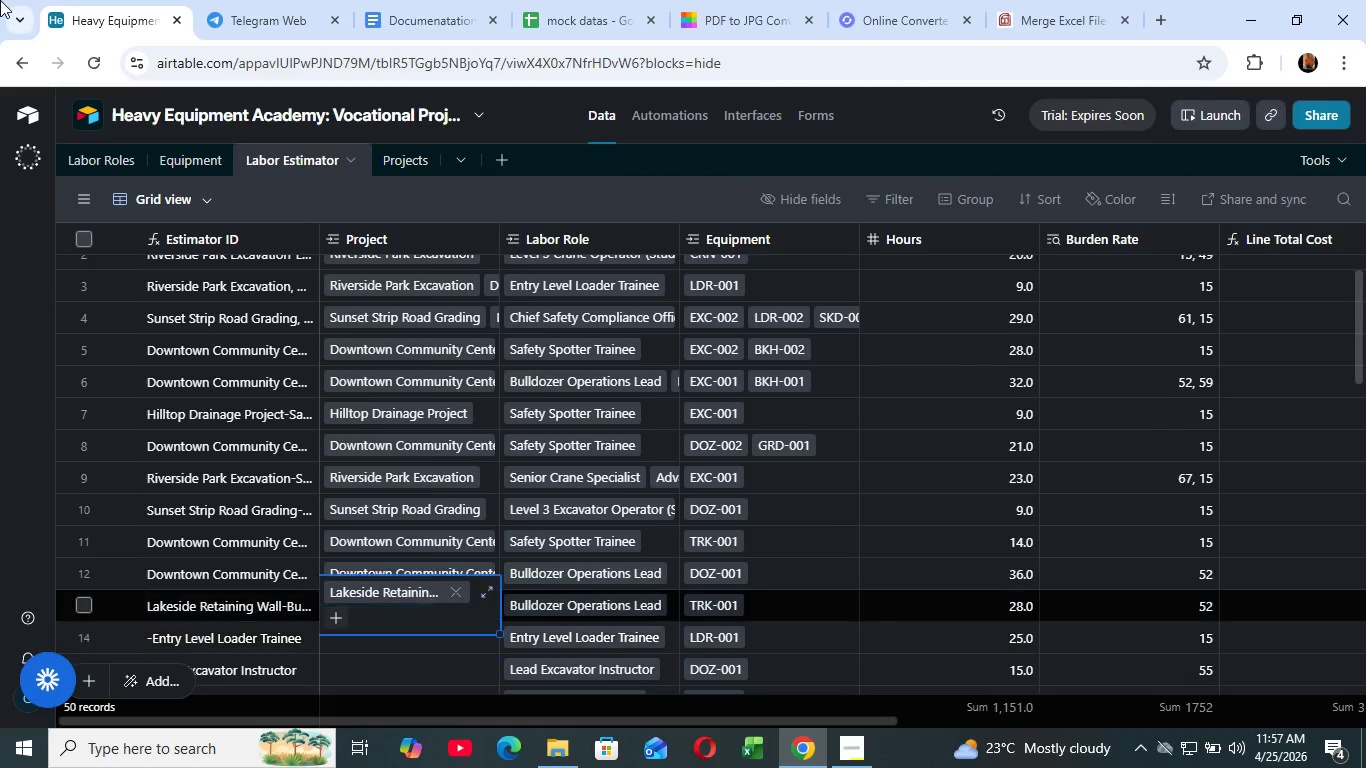 
hold_key(key=ShiftLeft, duration=0.31)
 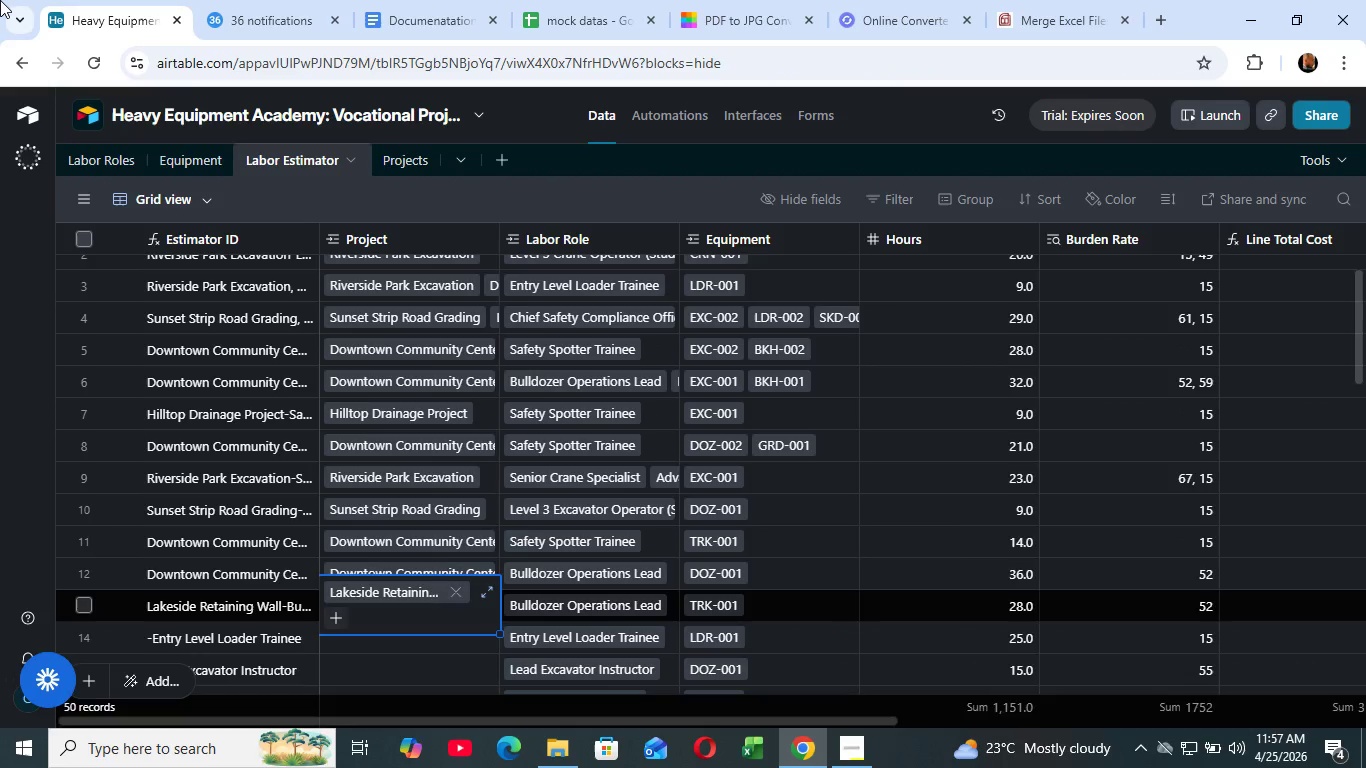 
key(Shift+ArrowUp)
 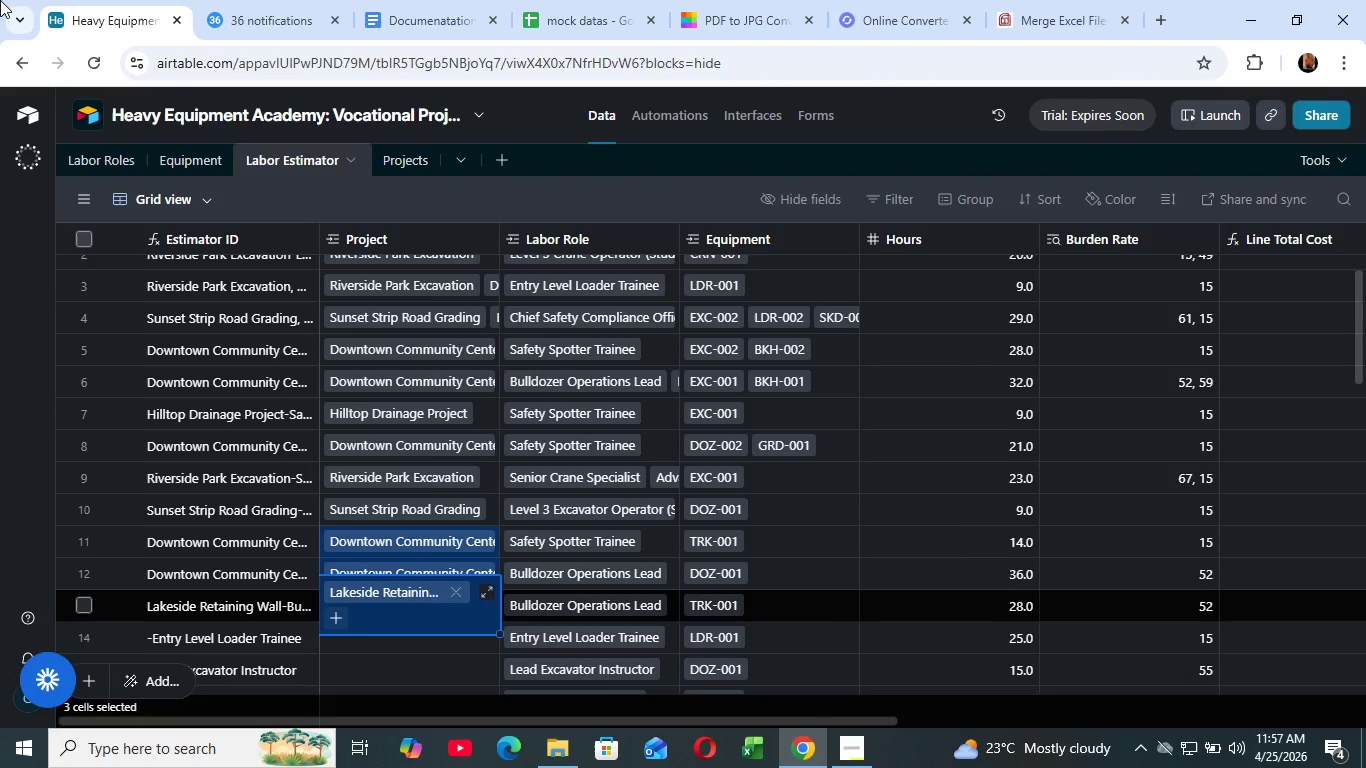 
hold_key(key=ArrowUp, duration=1.5)
 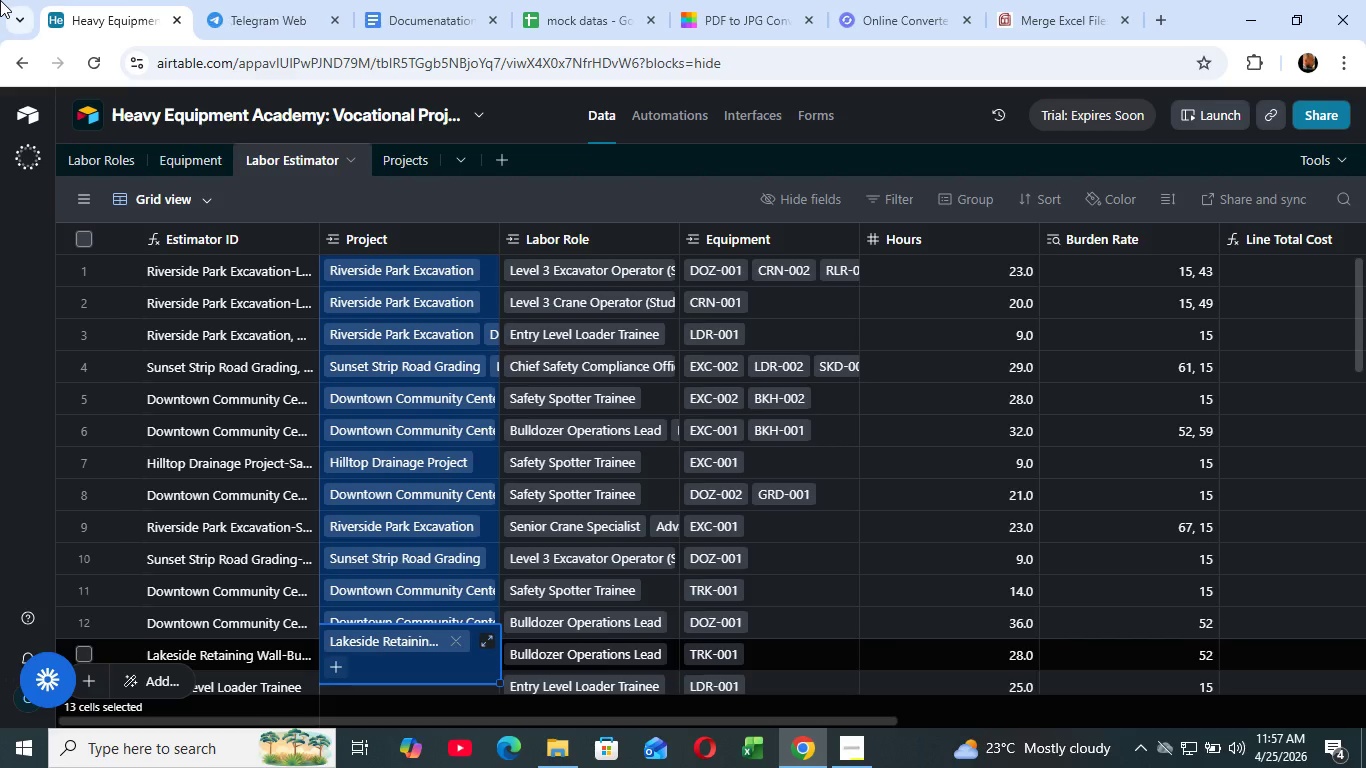 
hold_key(key=ArrowUp, duration=0.41)
 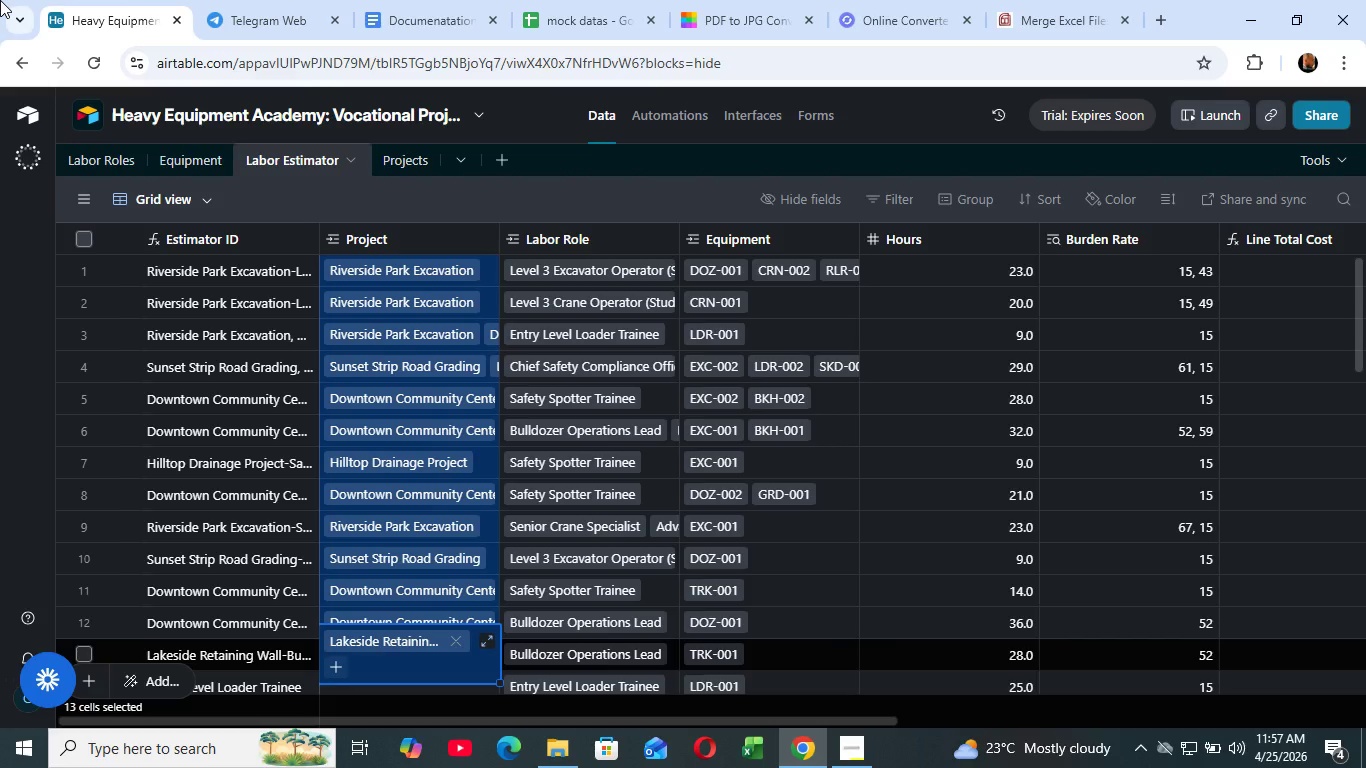 
key(Control+C)
 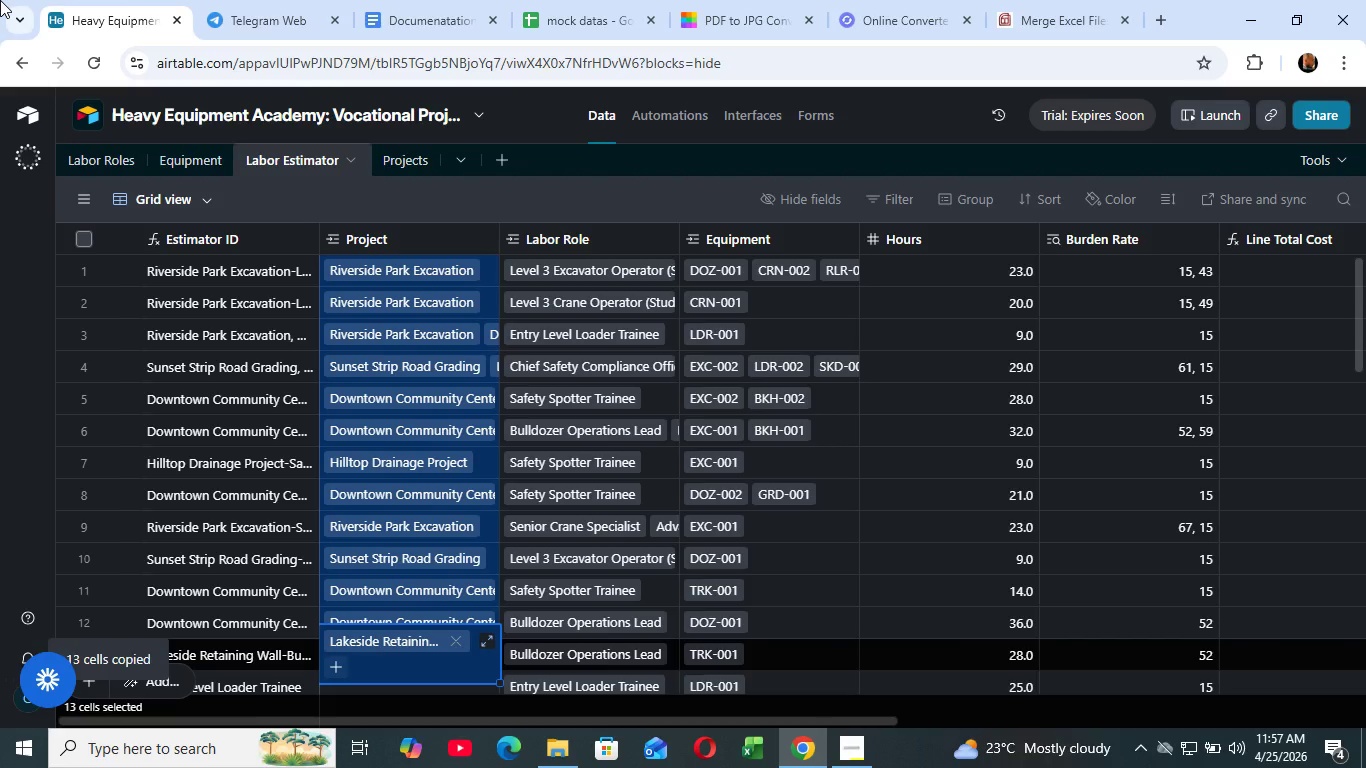 
key(Control+ArrowDown)
 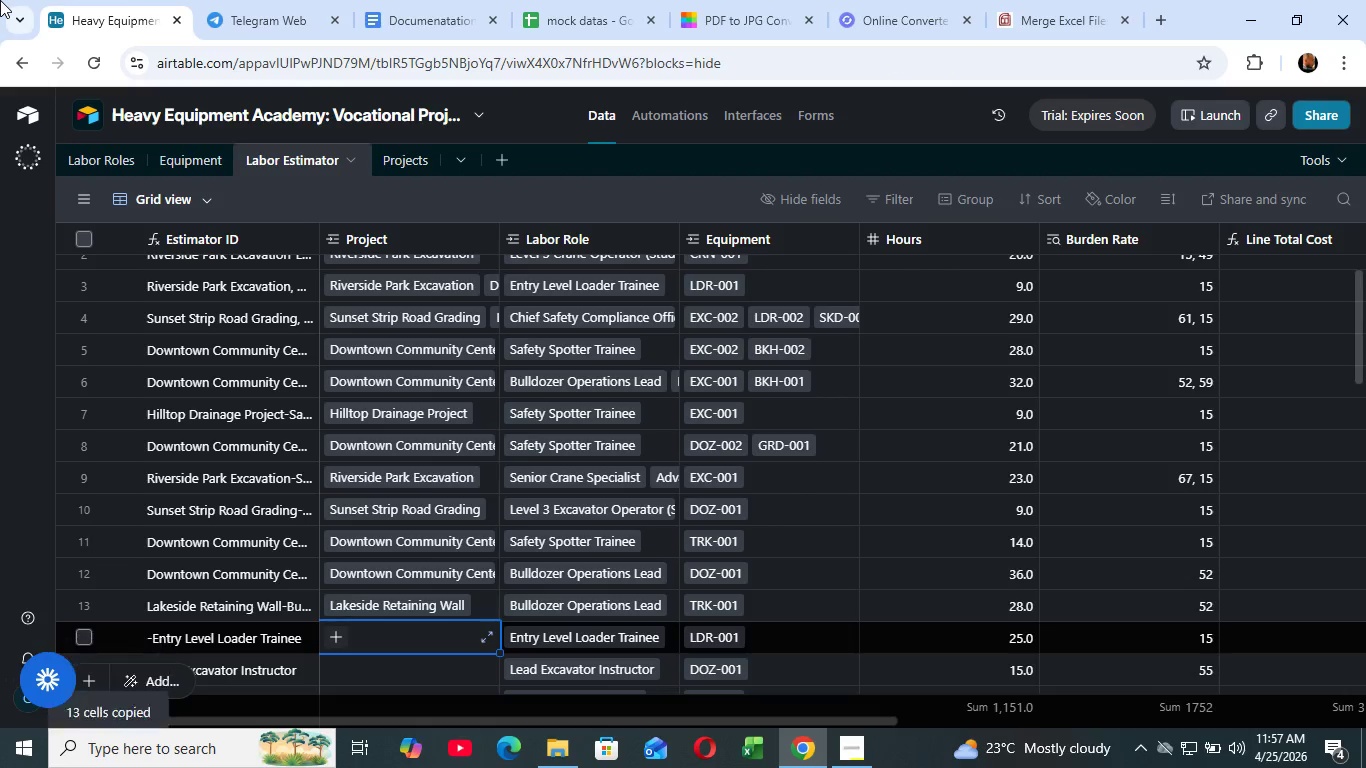 
key(Control+V)
 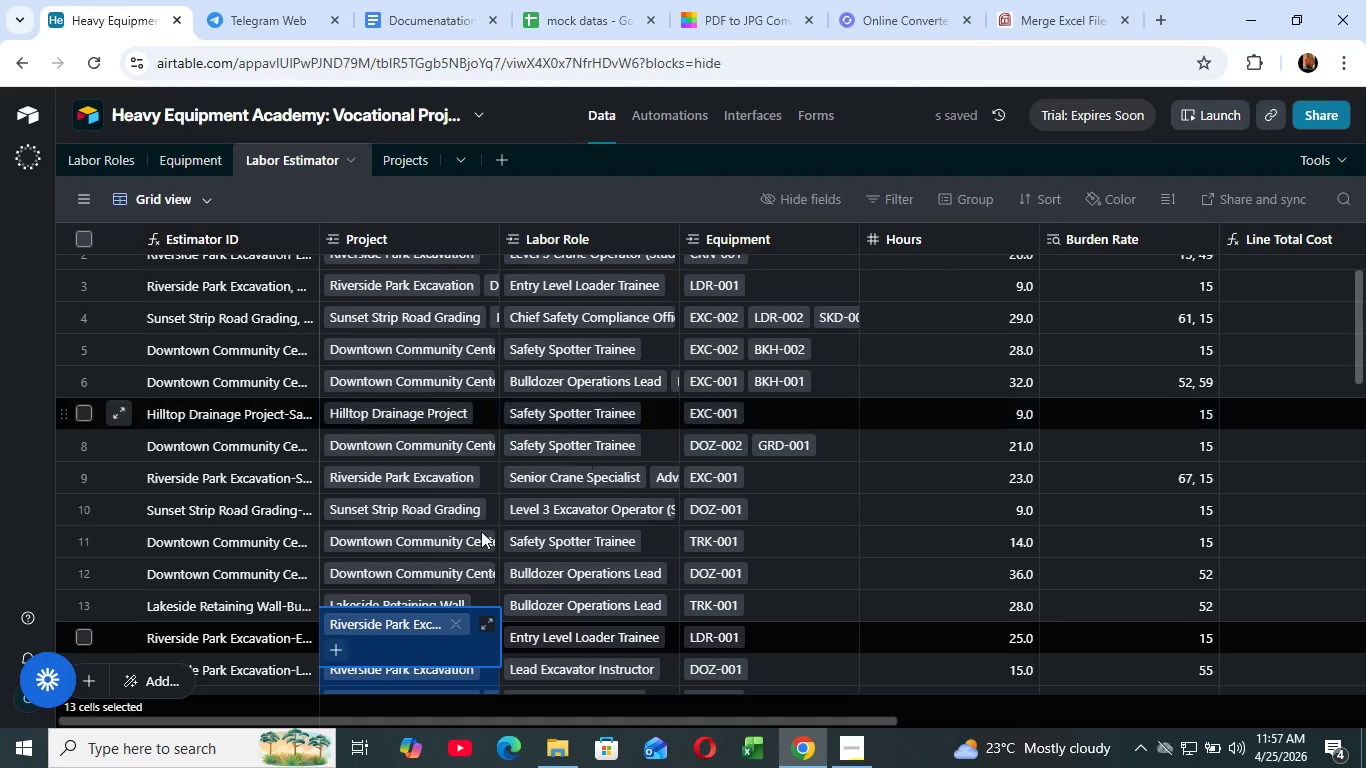 
scroll: coordinate [587, 606], scroll_direction: down, amount: 5.0
 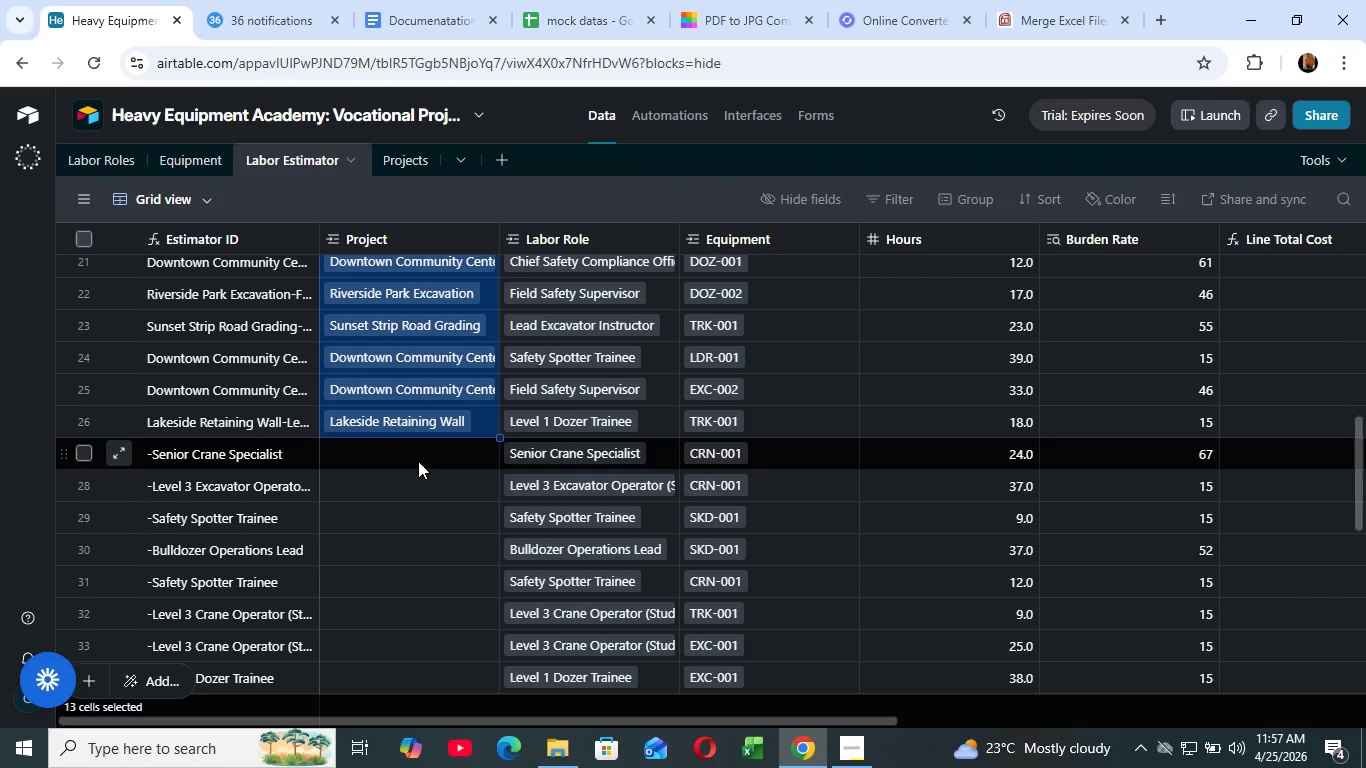 
left_click([418, 461])
 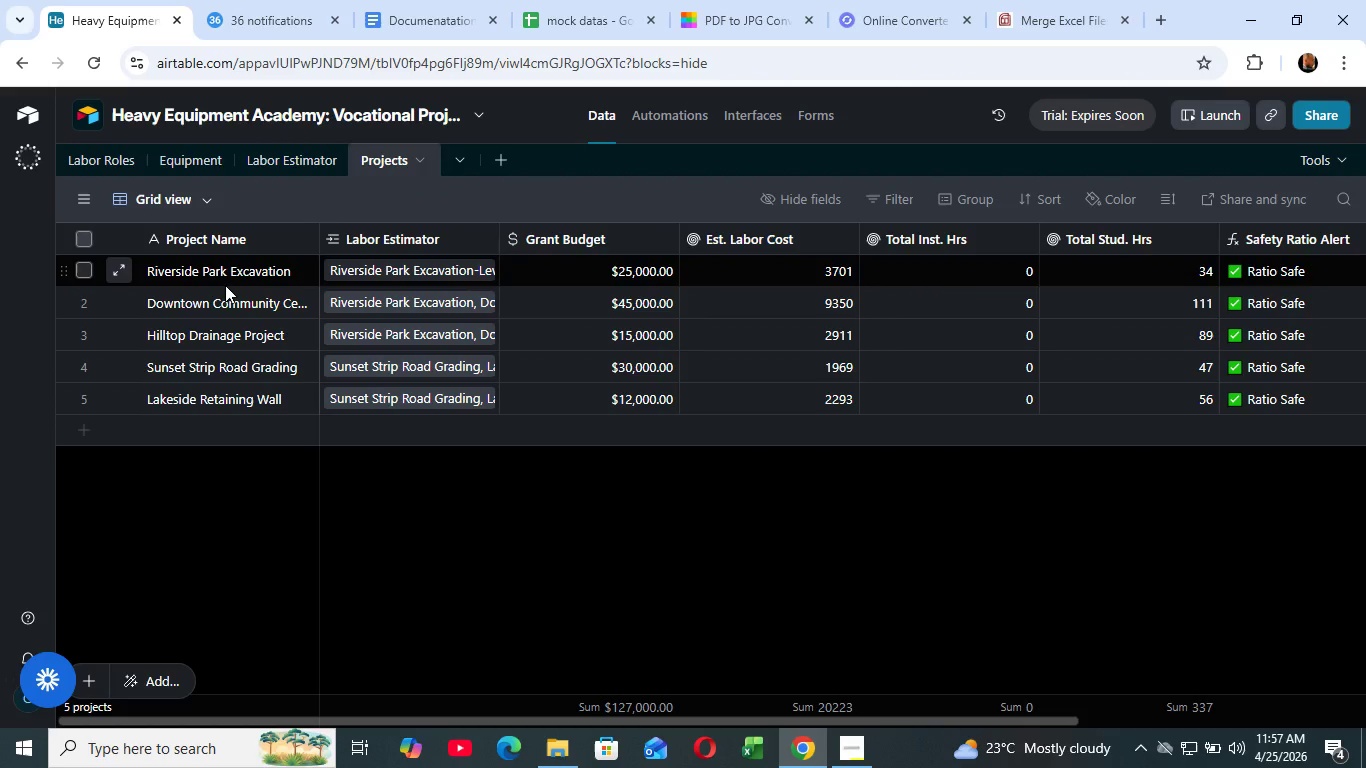 
wait(5.11)
 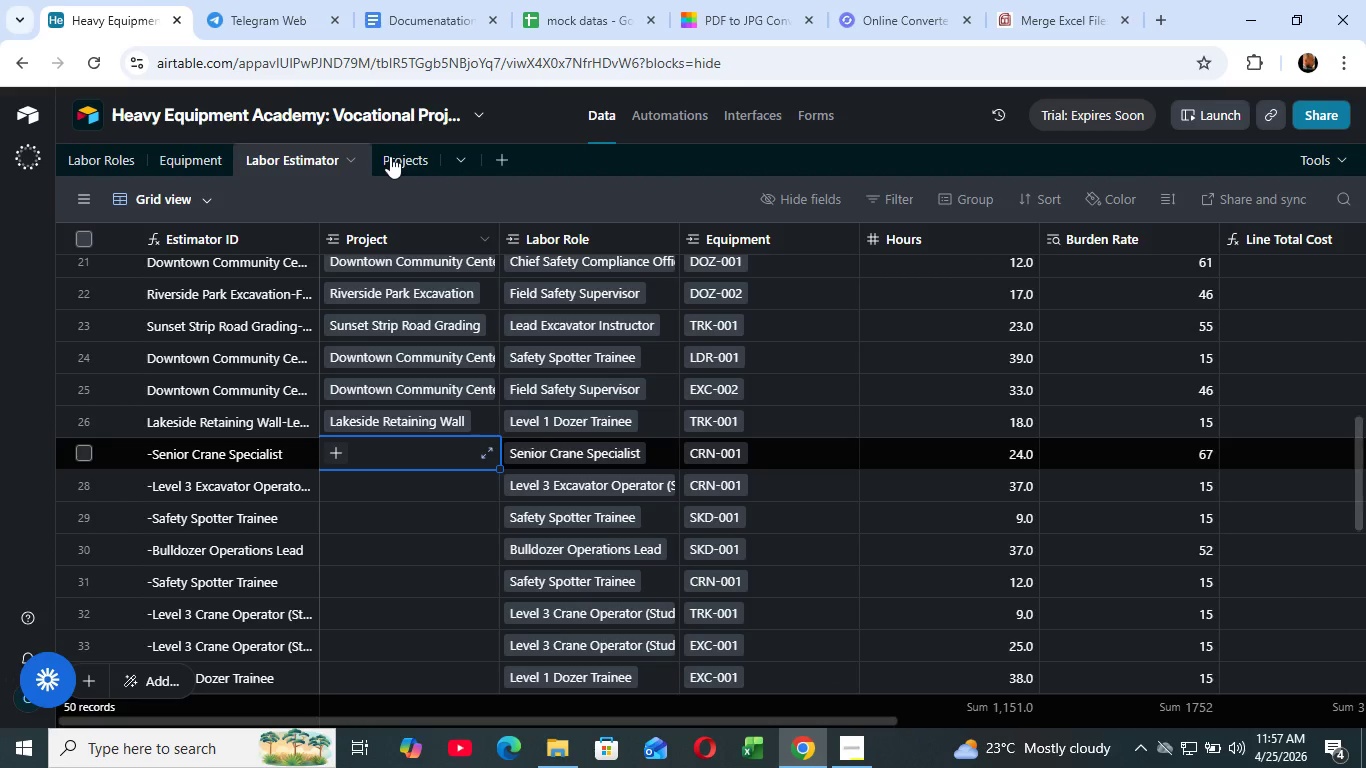 
left_click([227, 269])
 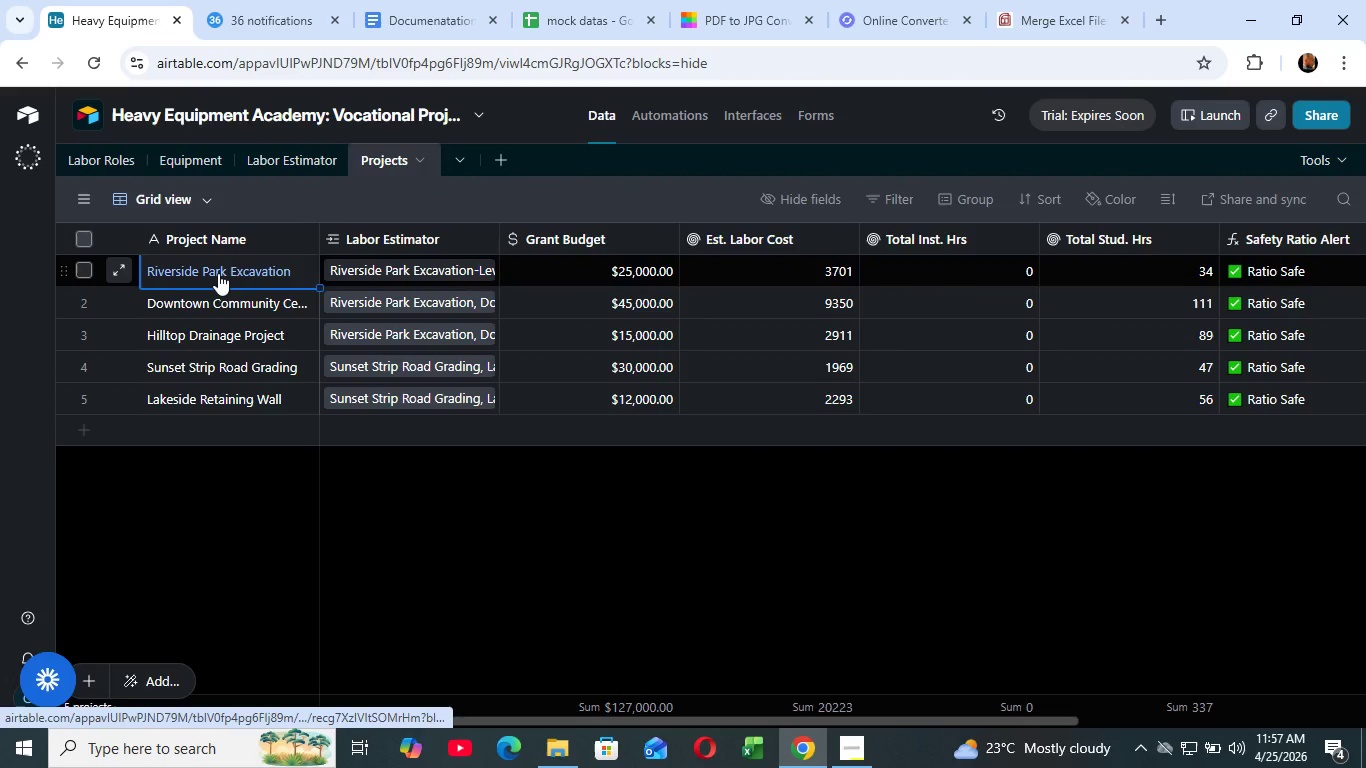 
hold_key(key=ShiftLeft, duration=0.84)
 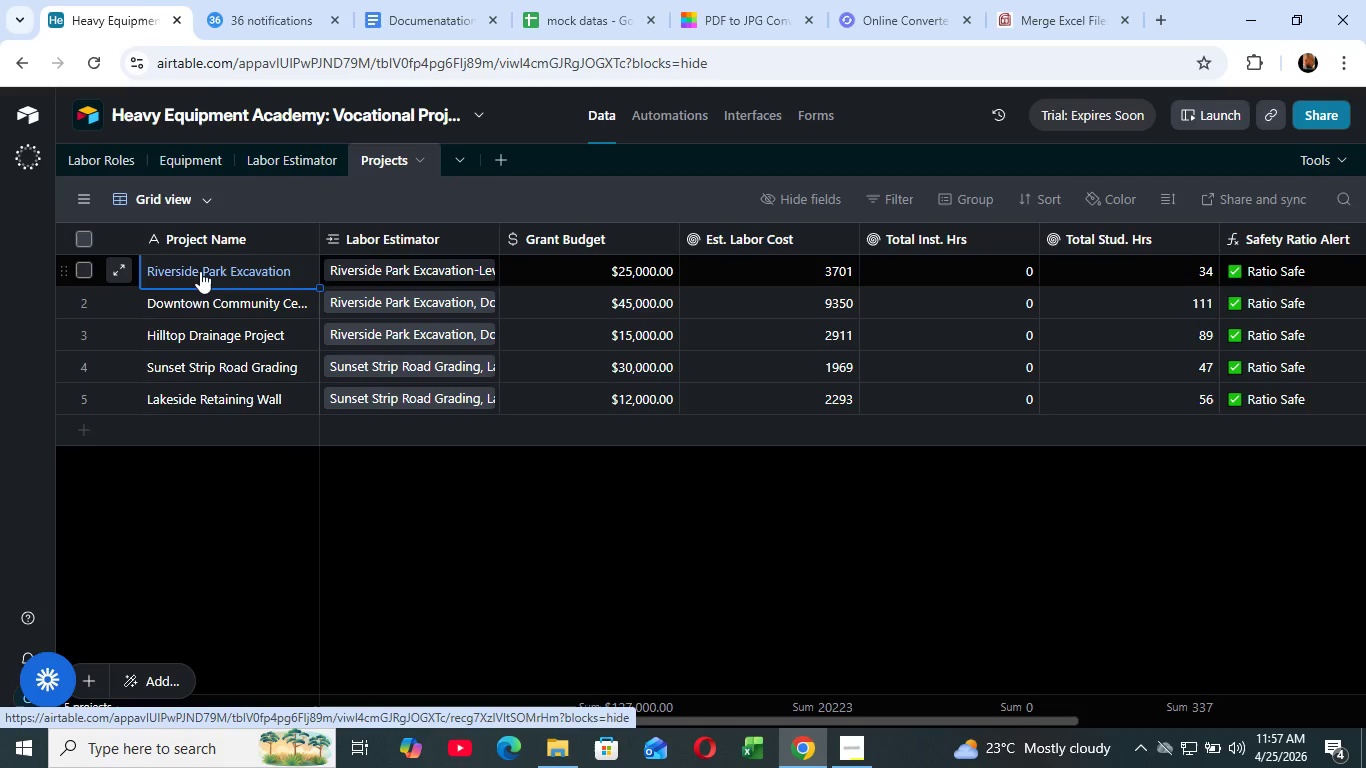 
key(Shift+ArrowDown)
 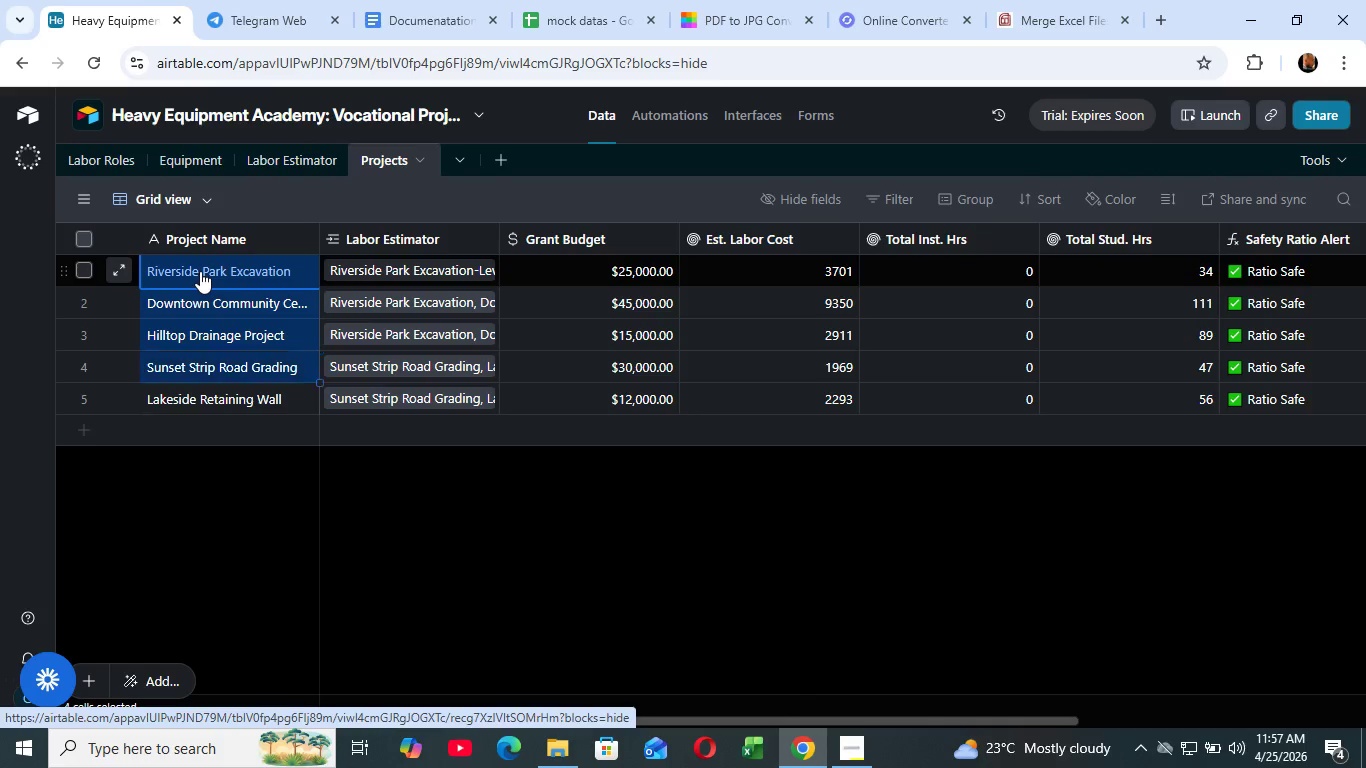 
key(Shift+ArrowDown)
 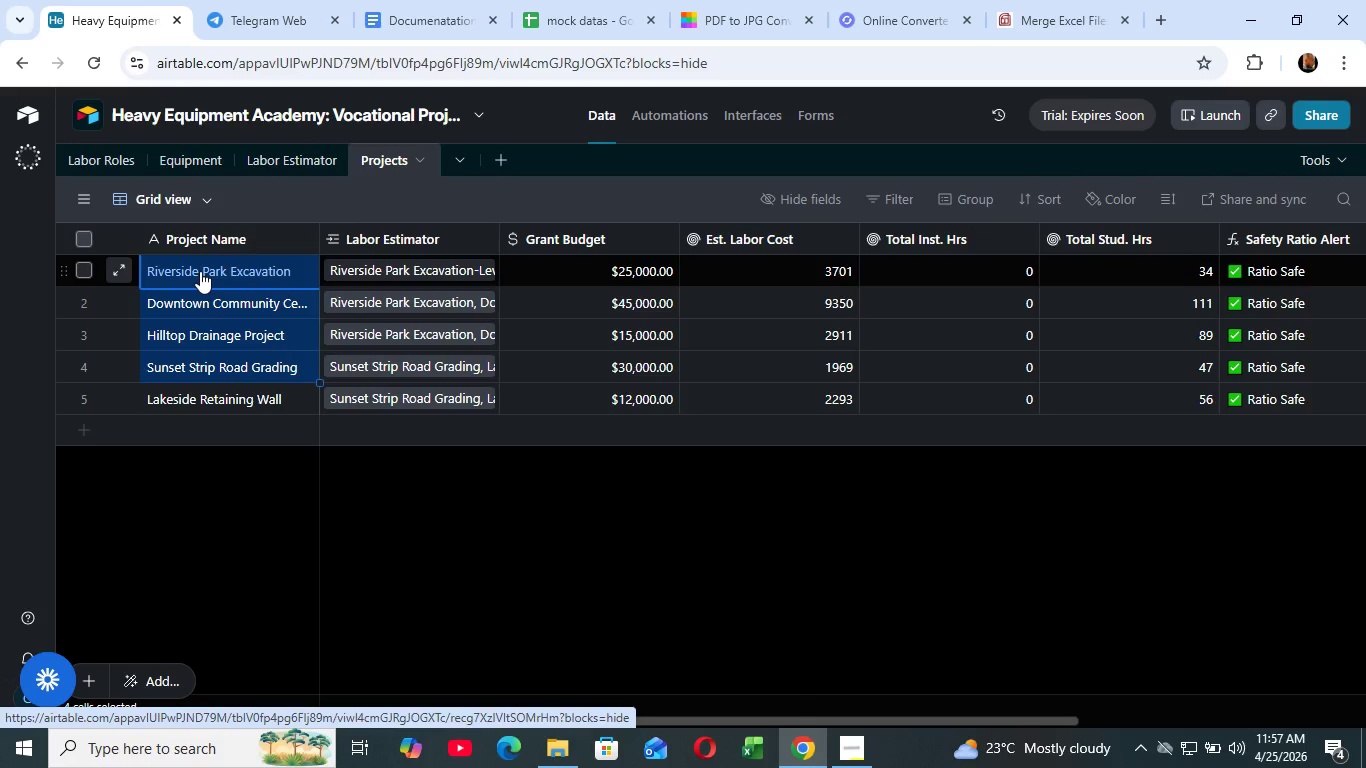 
key(Shift+ArrowDown)
 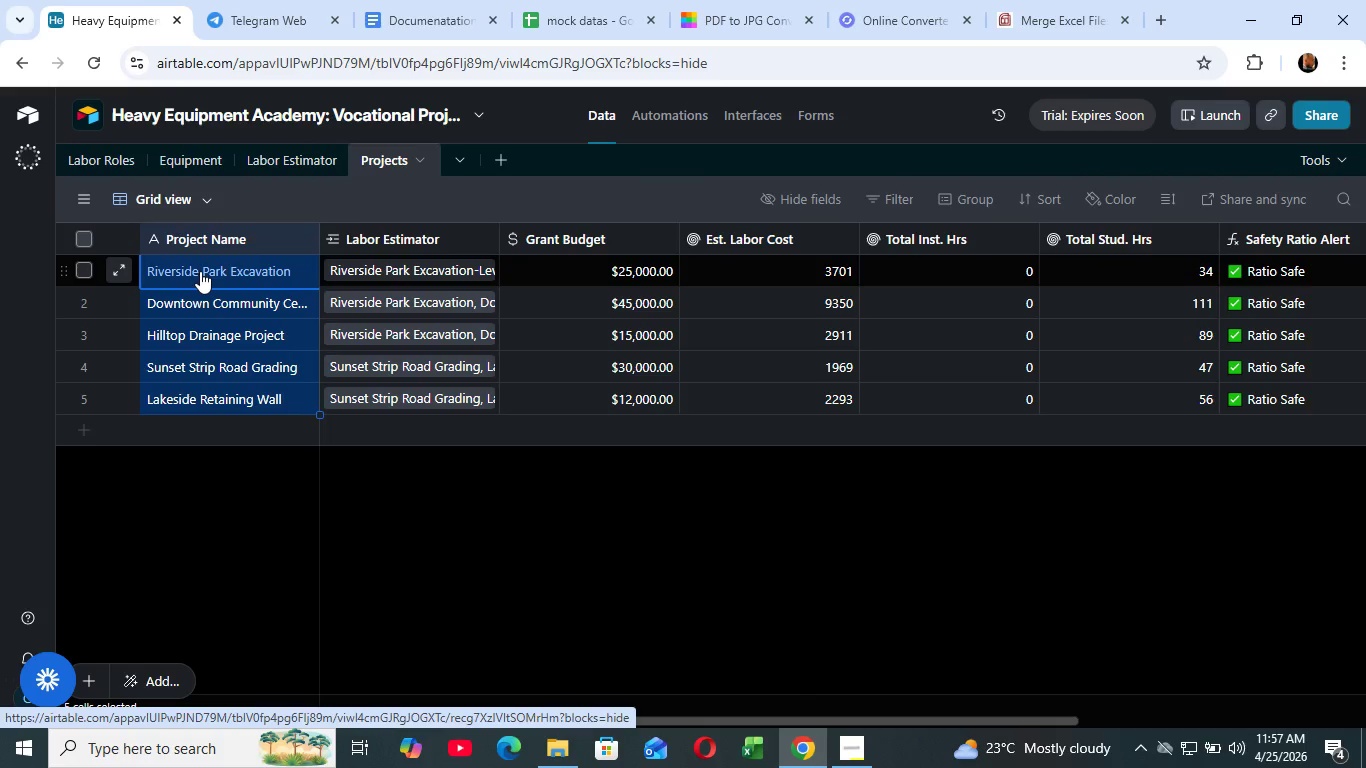 
key(Shift+ArrowDown)
 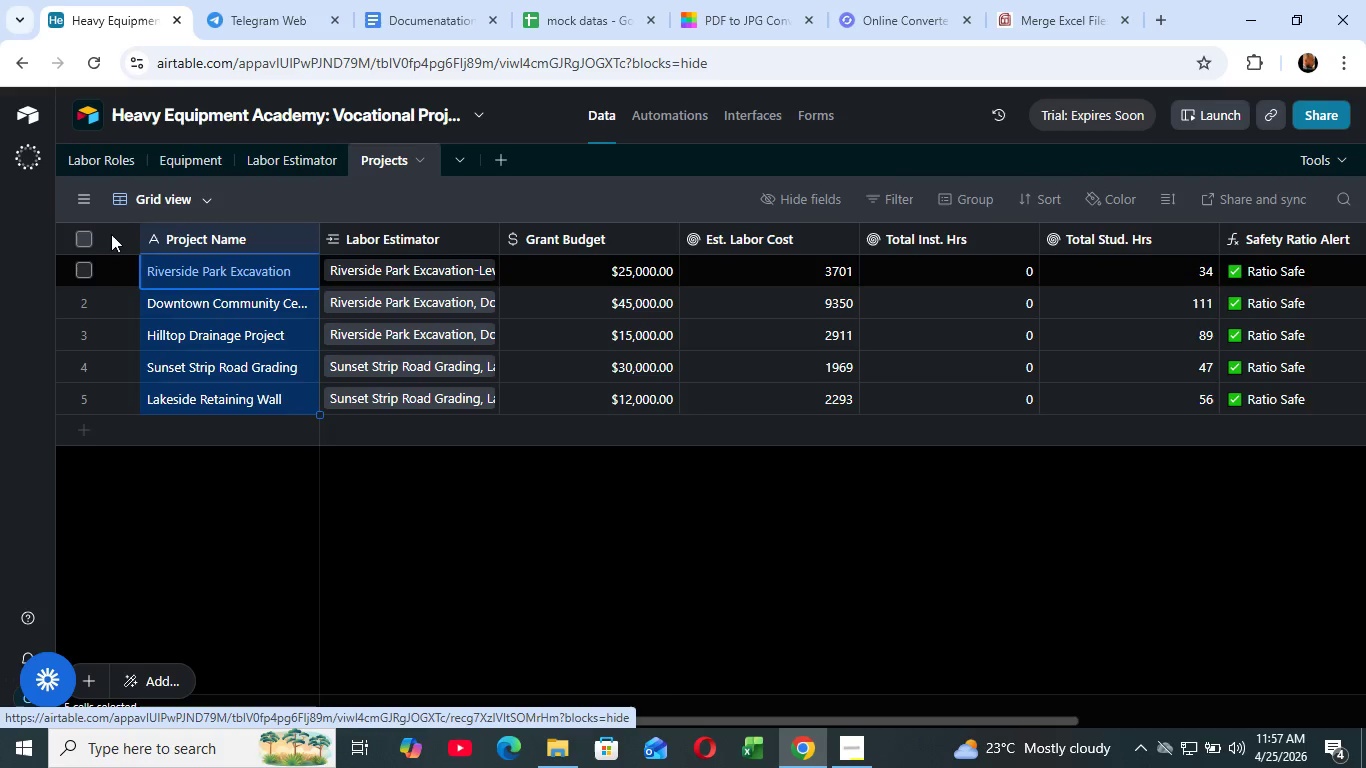 
hold_key(key=ArrowLeft, duration=0.77)
 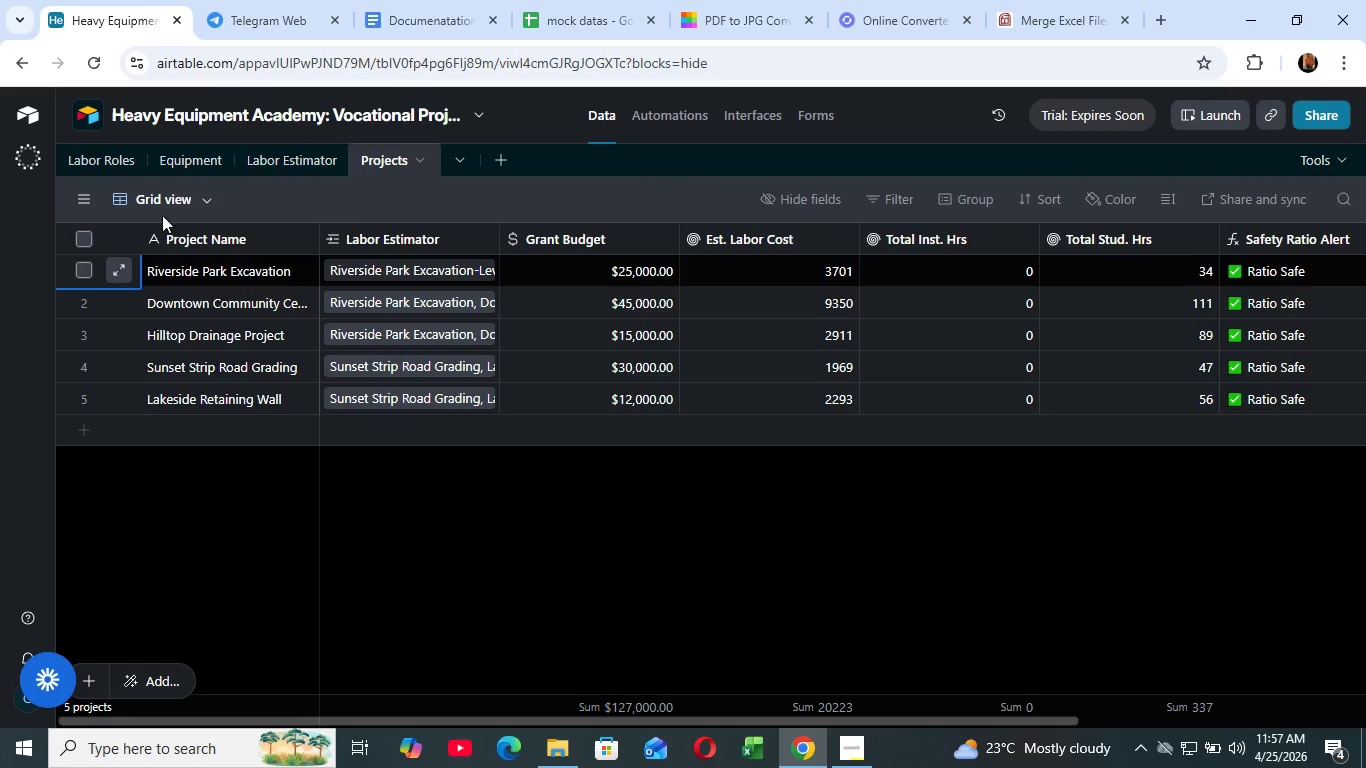 
key(C)
 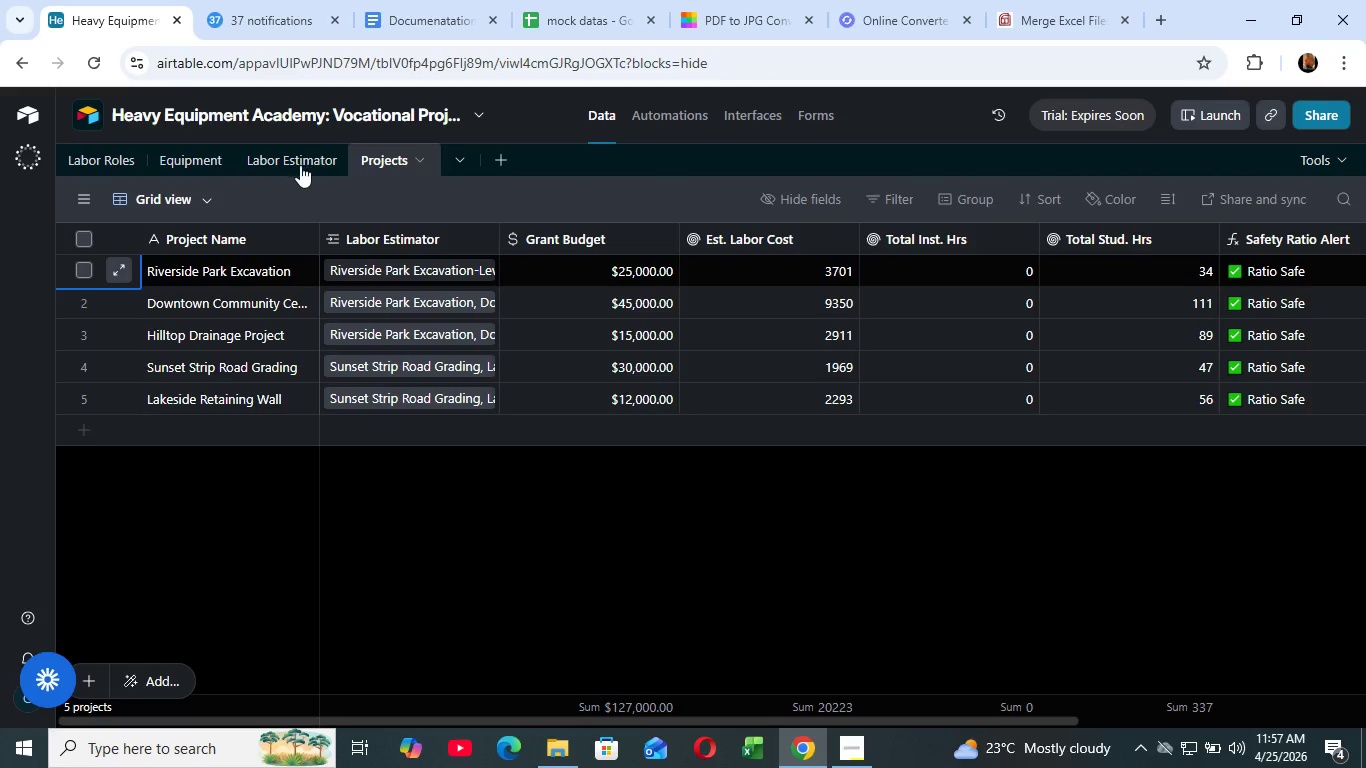 
left_click([285, 165])
 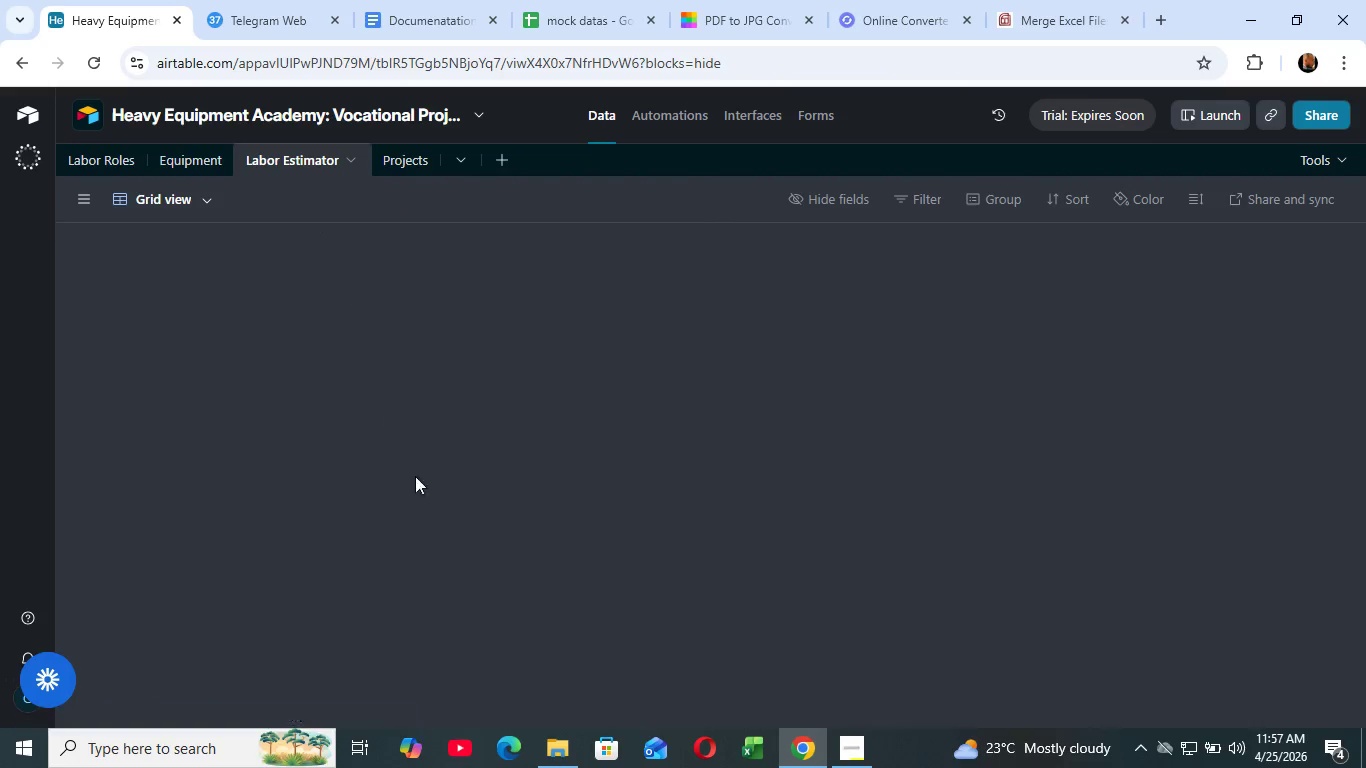 
mouse_move([437, 474])
 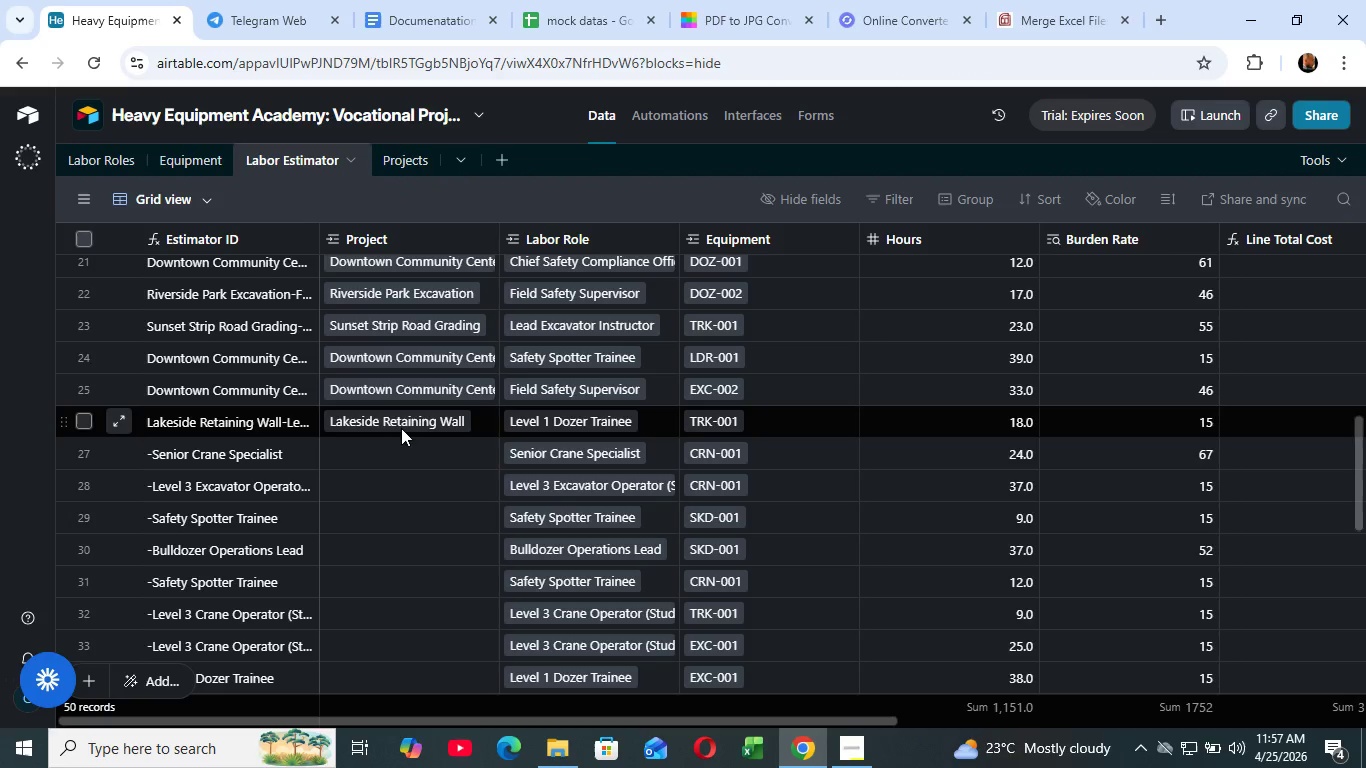 
left_click([404, 422])
 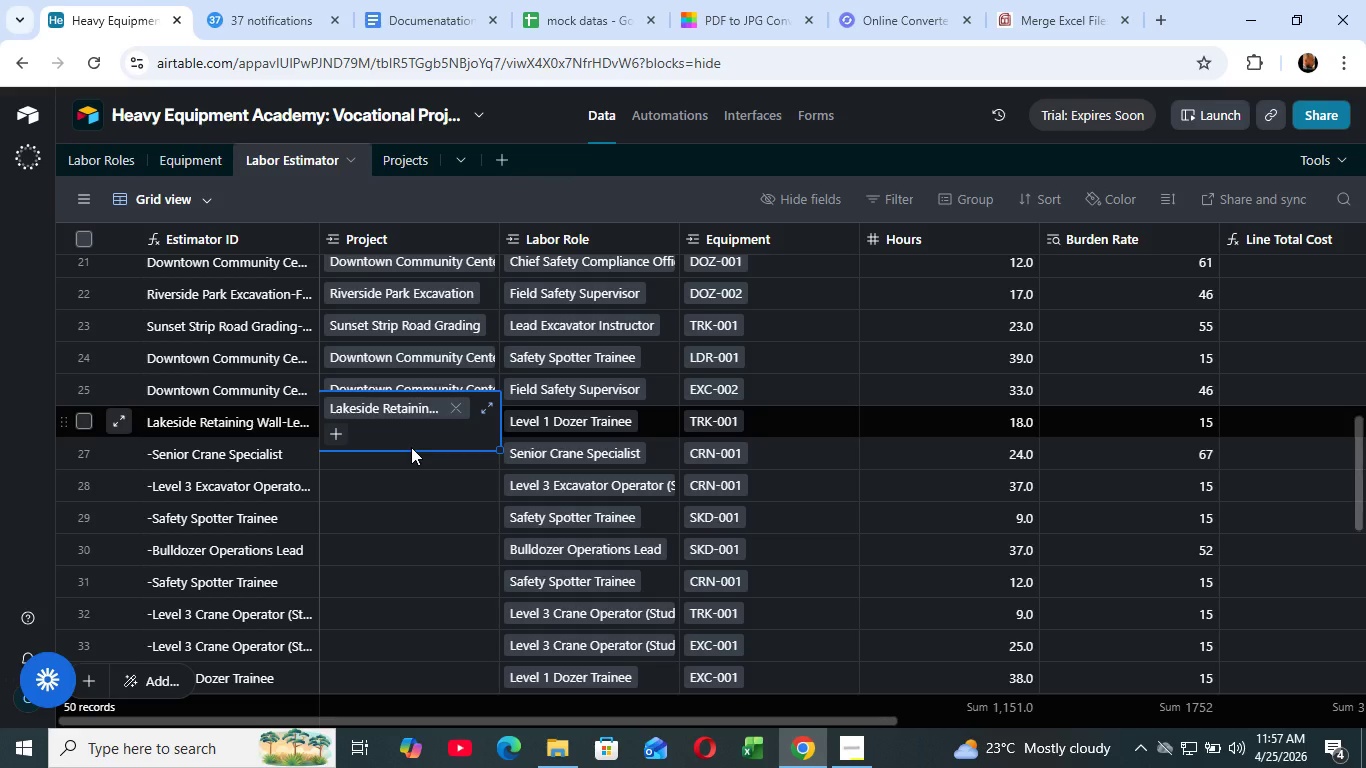 
hold_key(key=ShiftLeft, duration=3.8)
 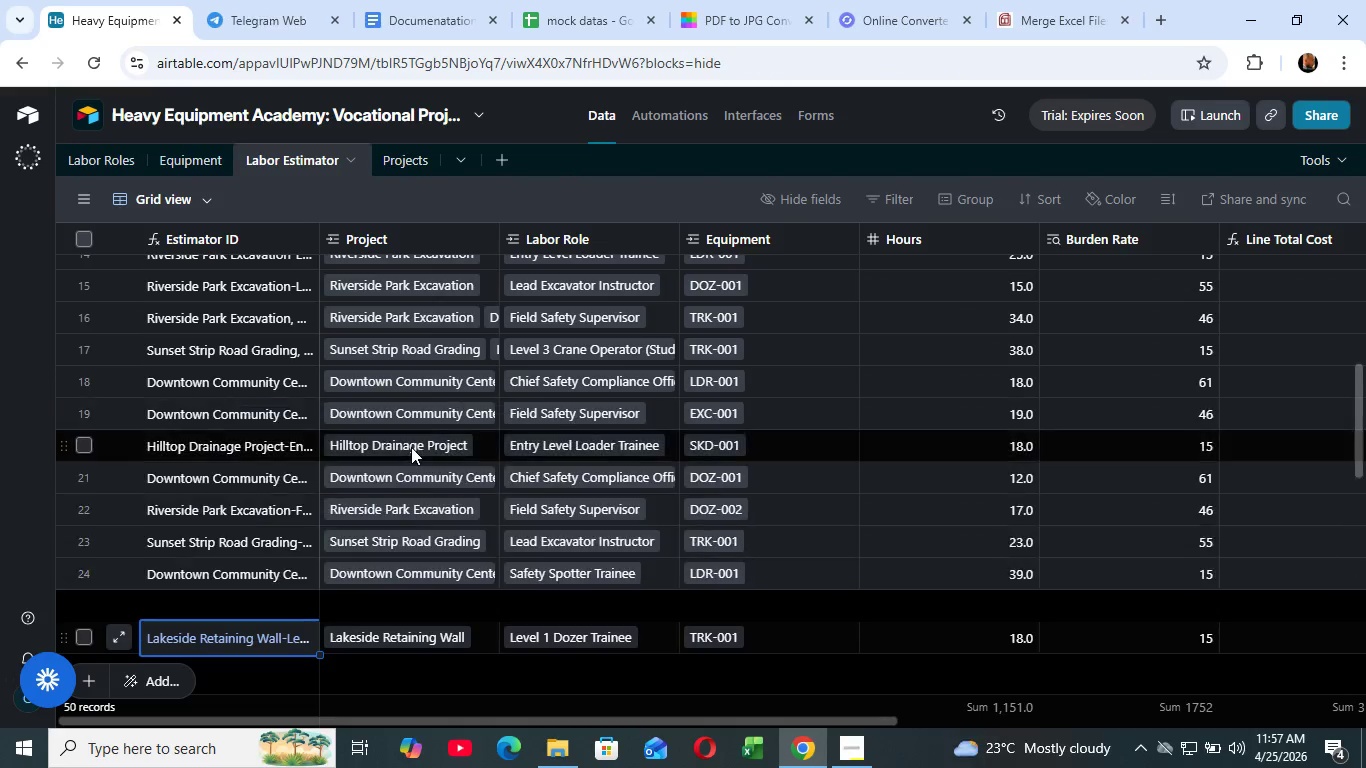 
hold_key(key=ArrowUp, duration=1.52)
 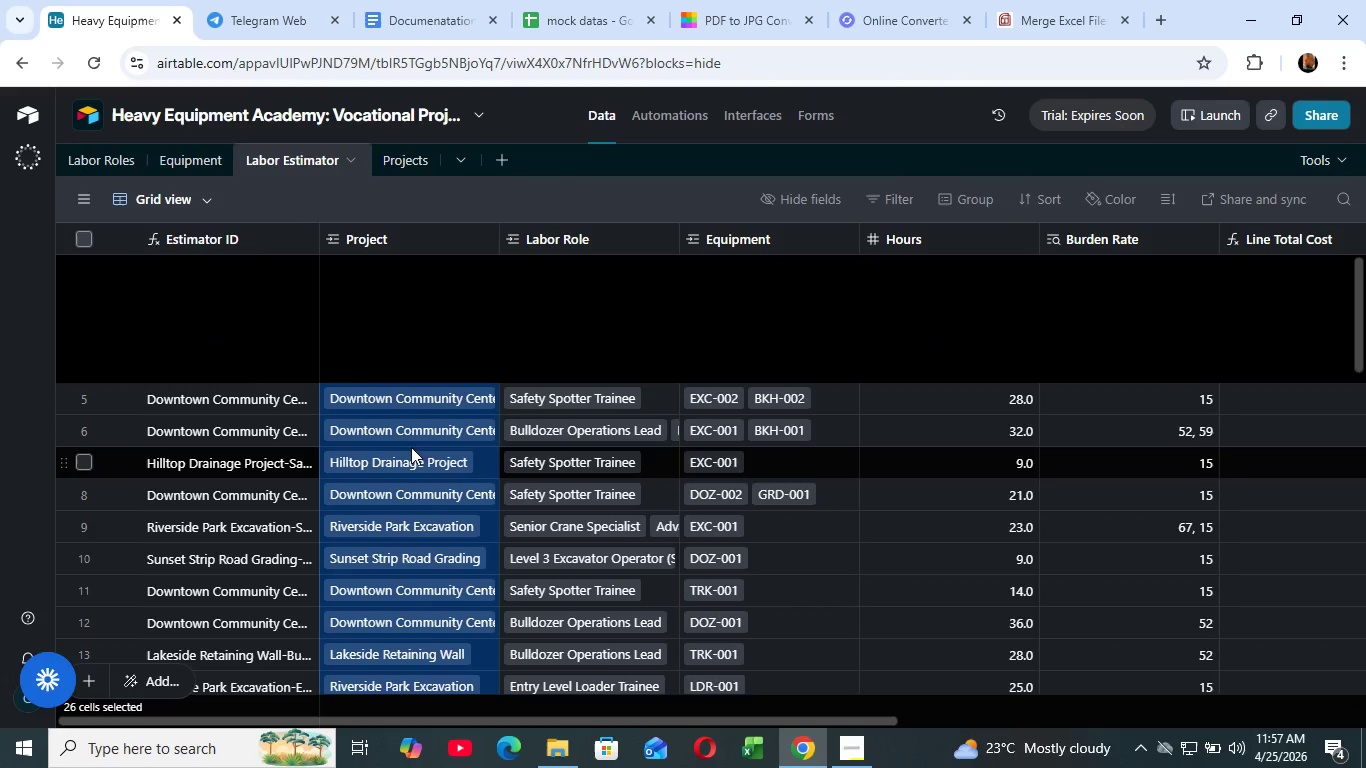 
hold_key(key=ArrowUp, duration=1.51)
 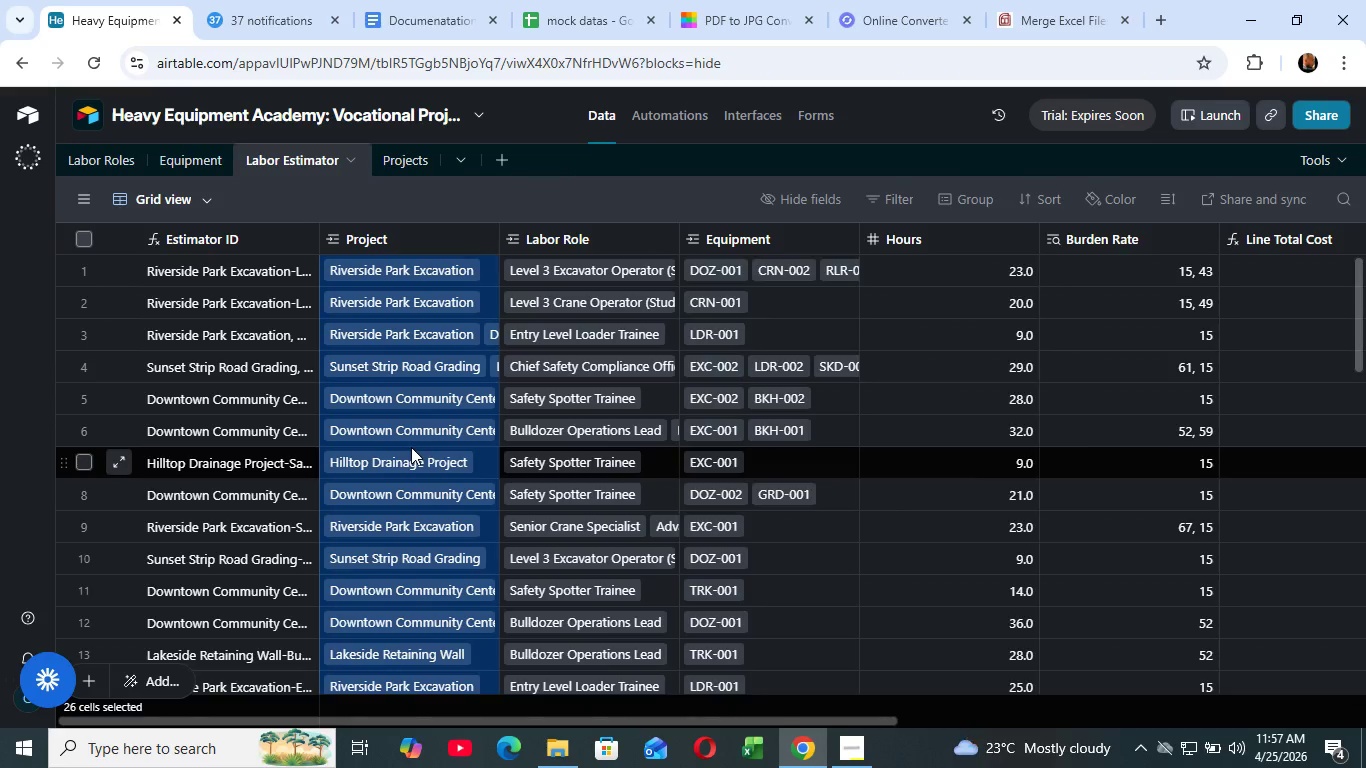 
hold_key(key=ArrowLeft, duration=1.11)
 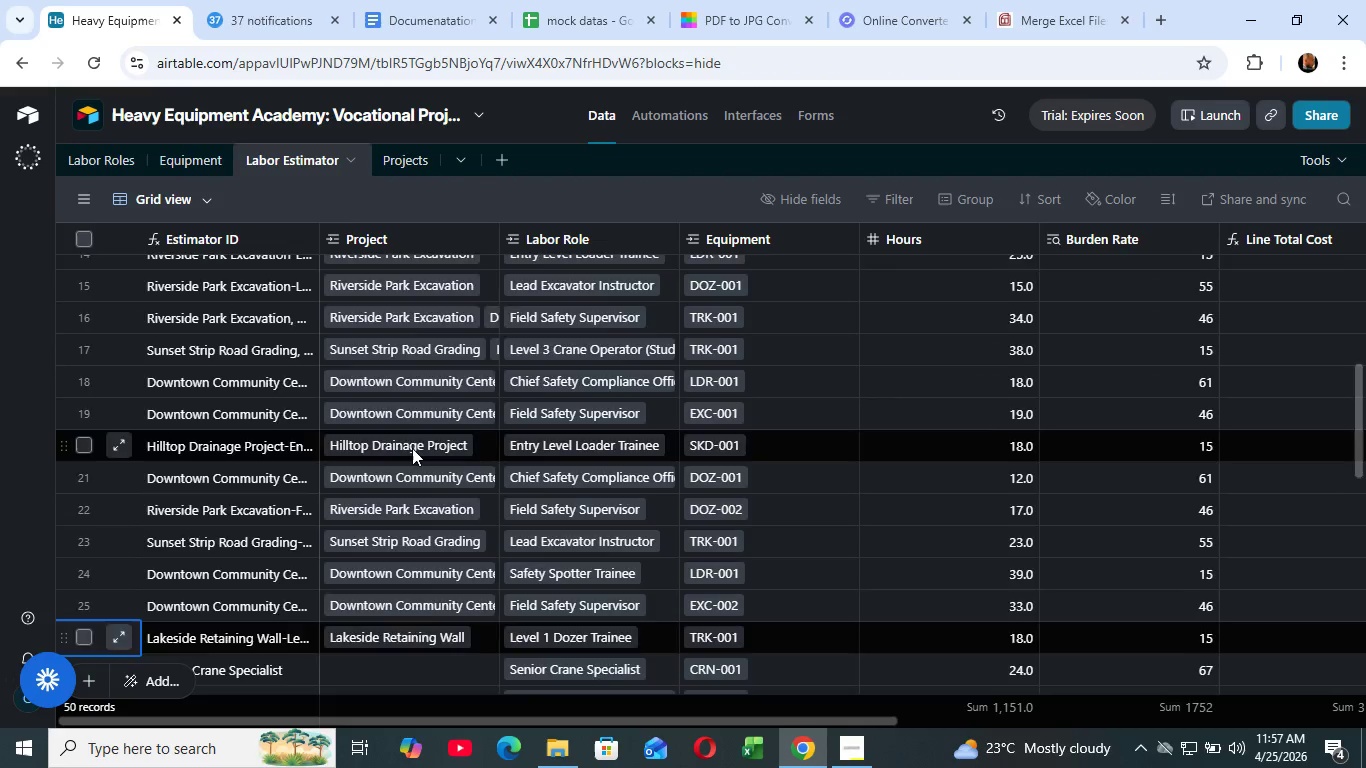 
scroll: coordinate [412, 448], scroll_direction: up, amount: 5.0
 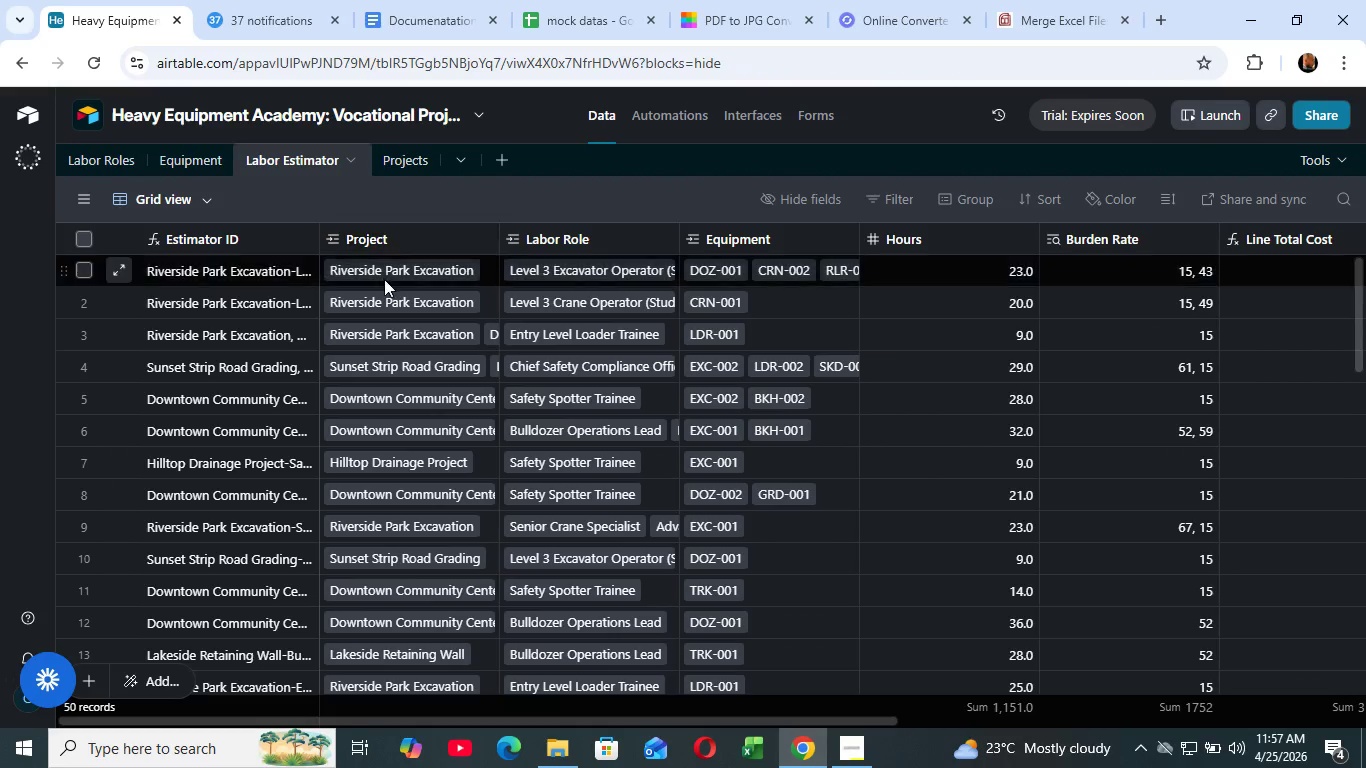 
left_click([384, 279])
 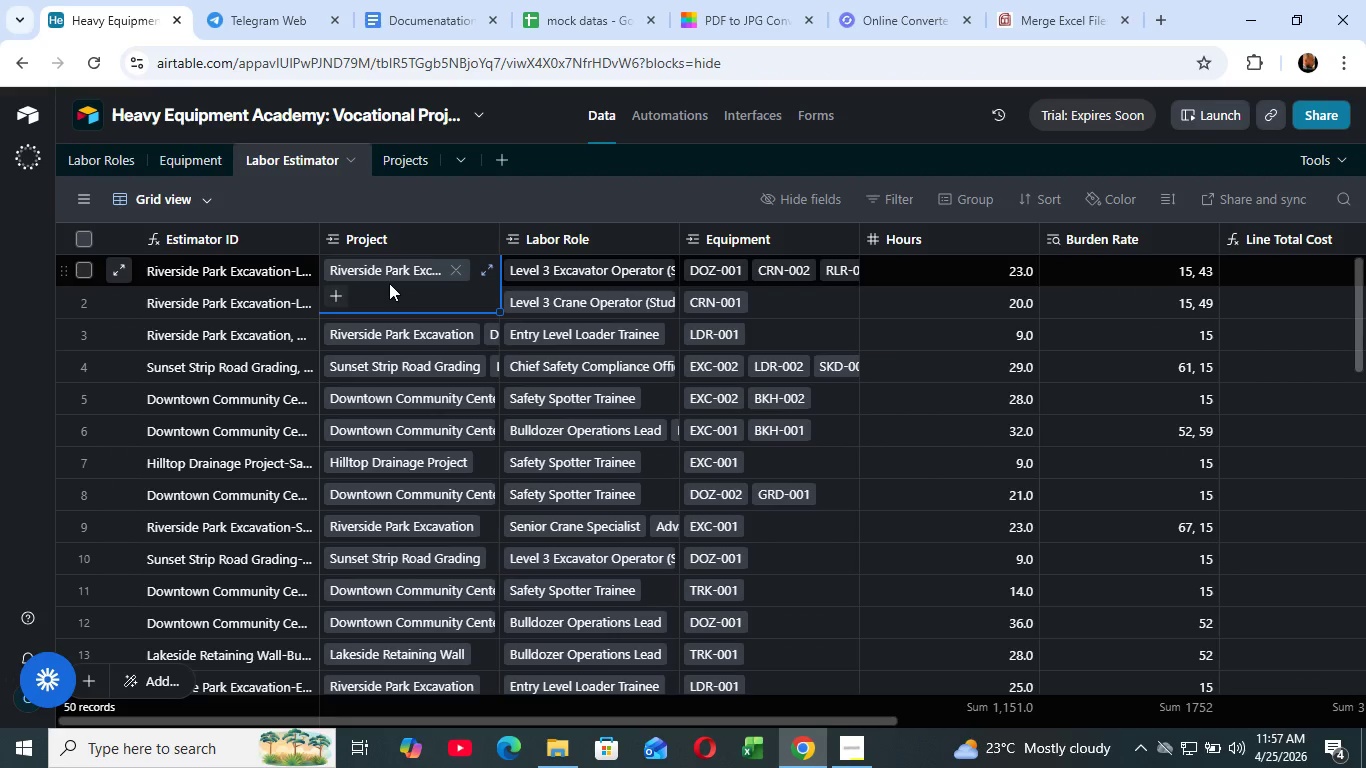 
hold_key(key=ArrowDown, duration=1.53)
 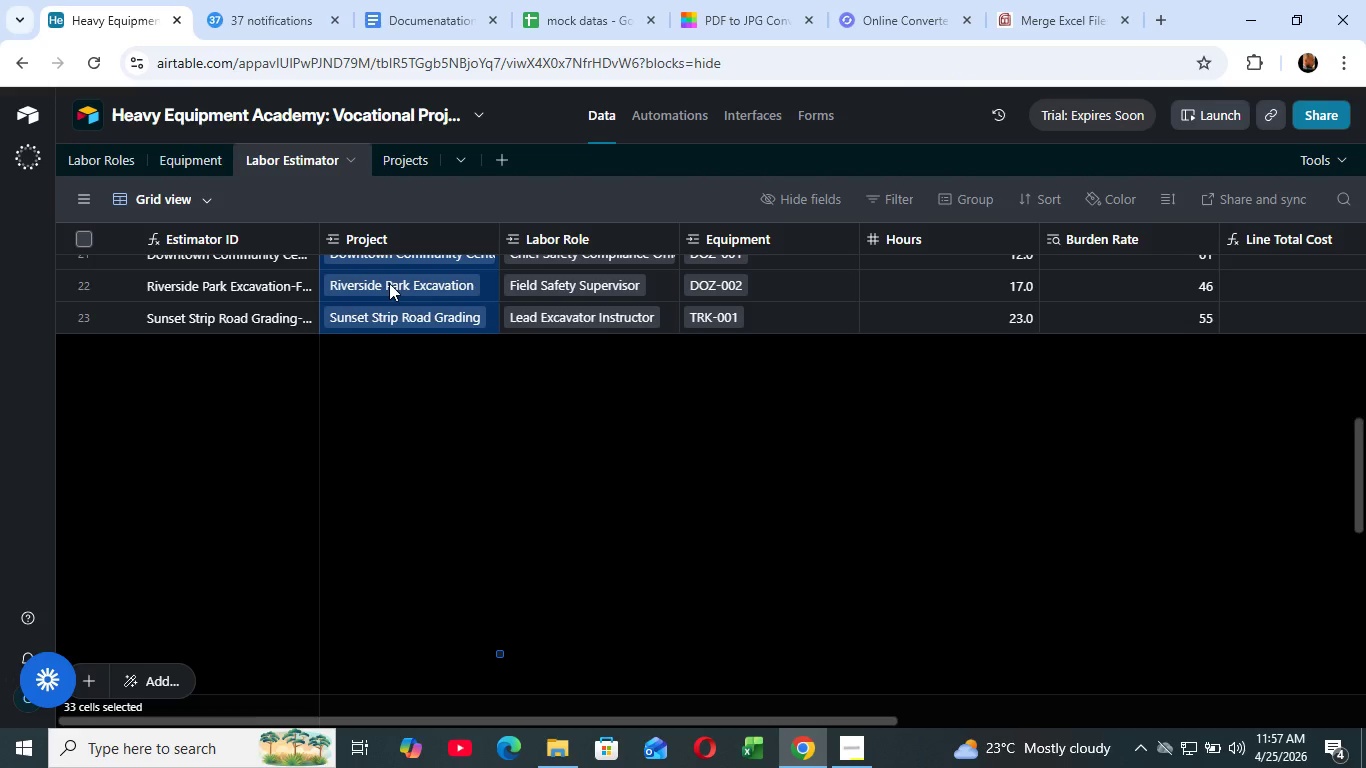 
hold_key(key=ArrowDown, duration=0.47)
 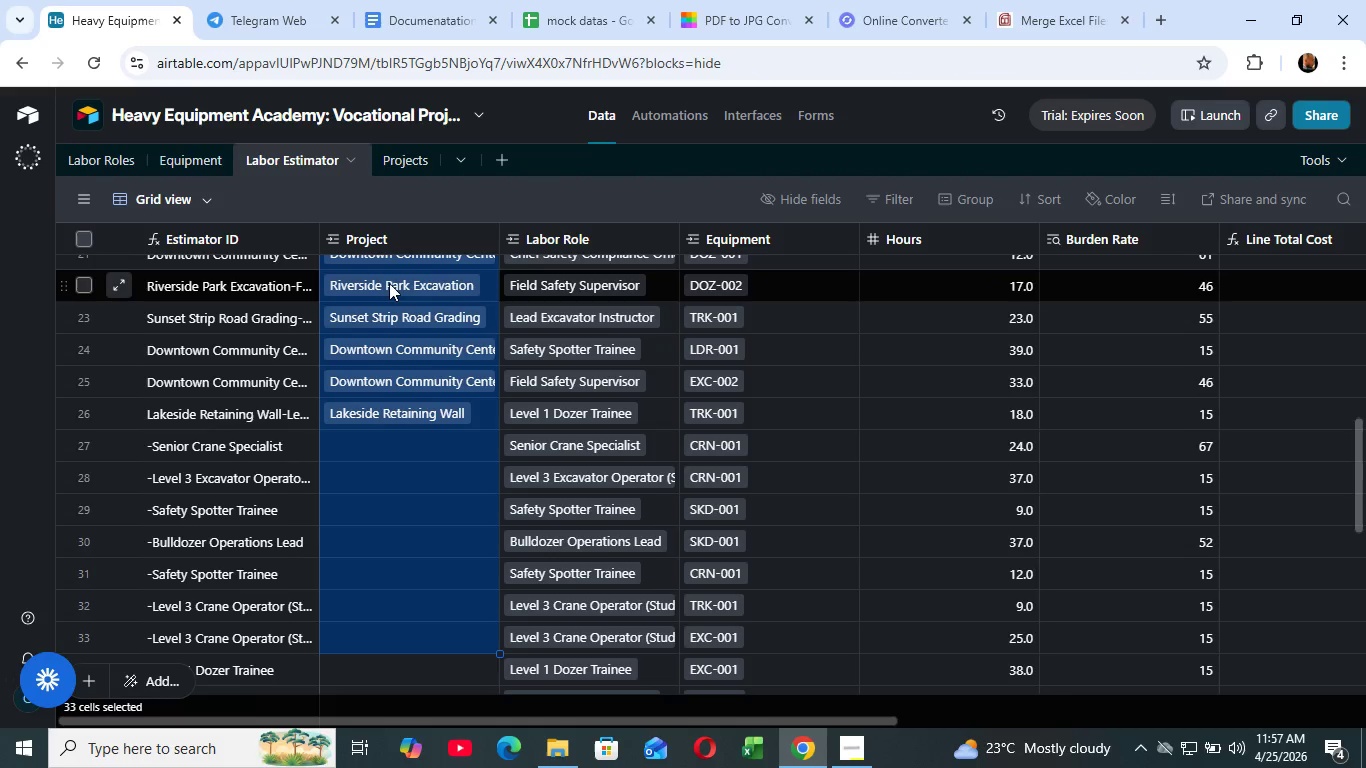 
key(Shift+ArrowUp)
 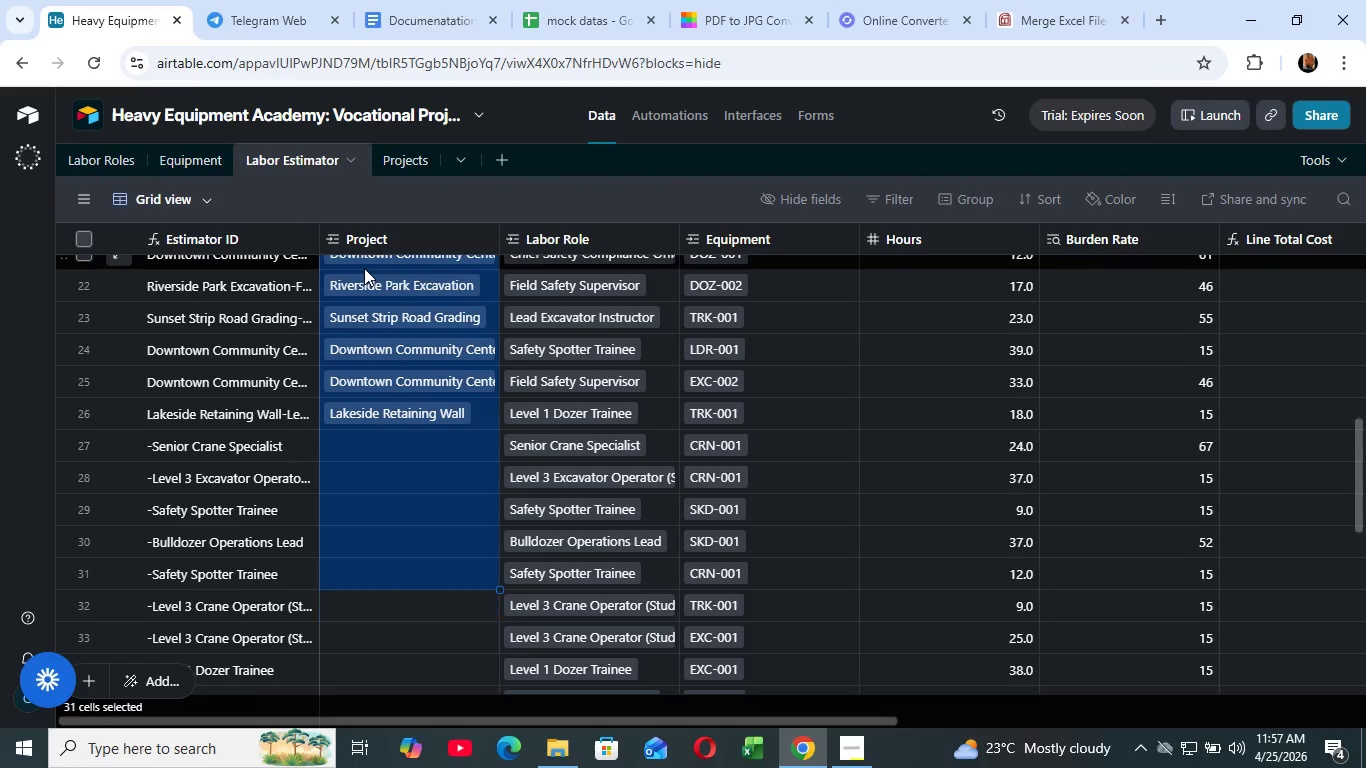 
key(Shift+ArrowUp)
 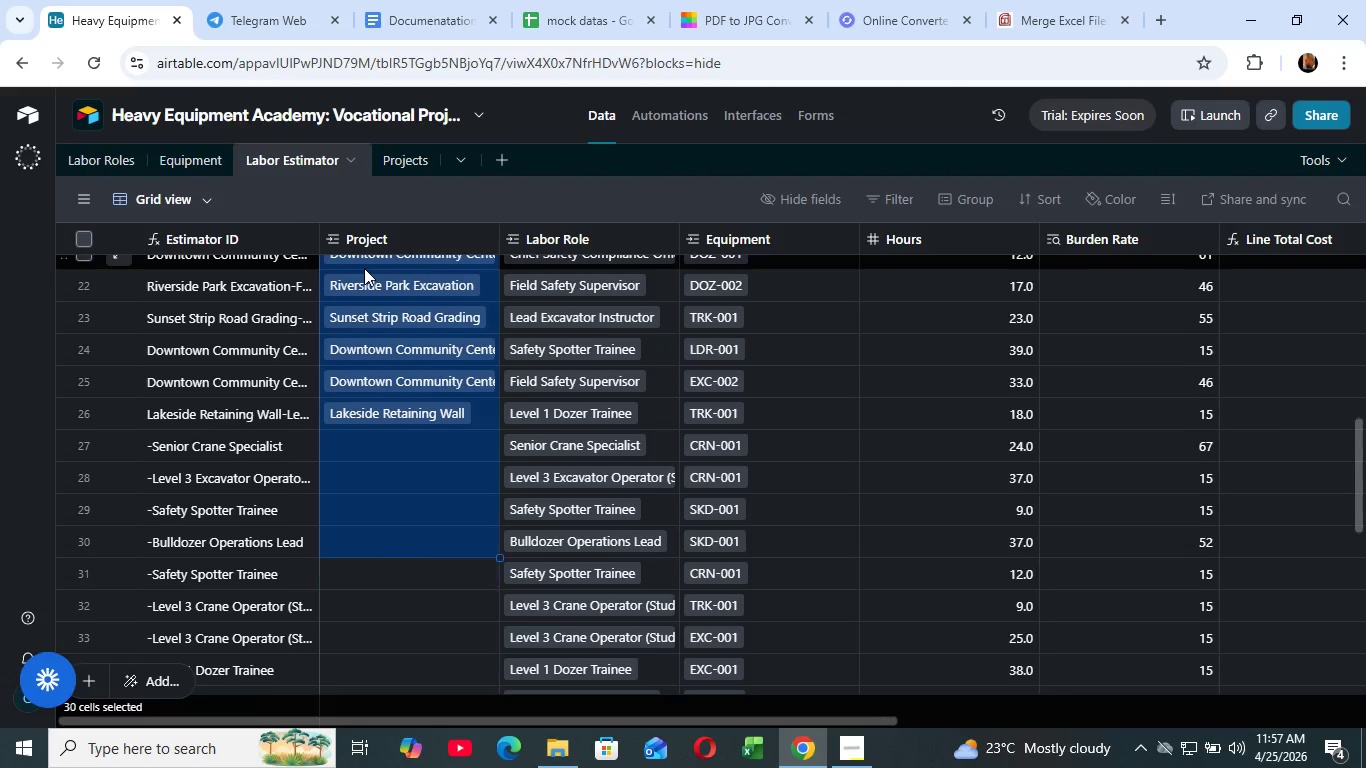 
key(Shift+ArrowUp)
 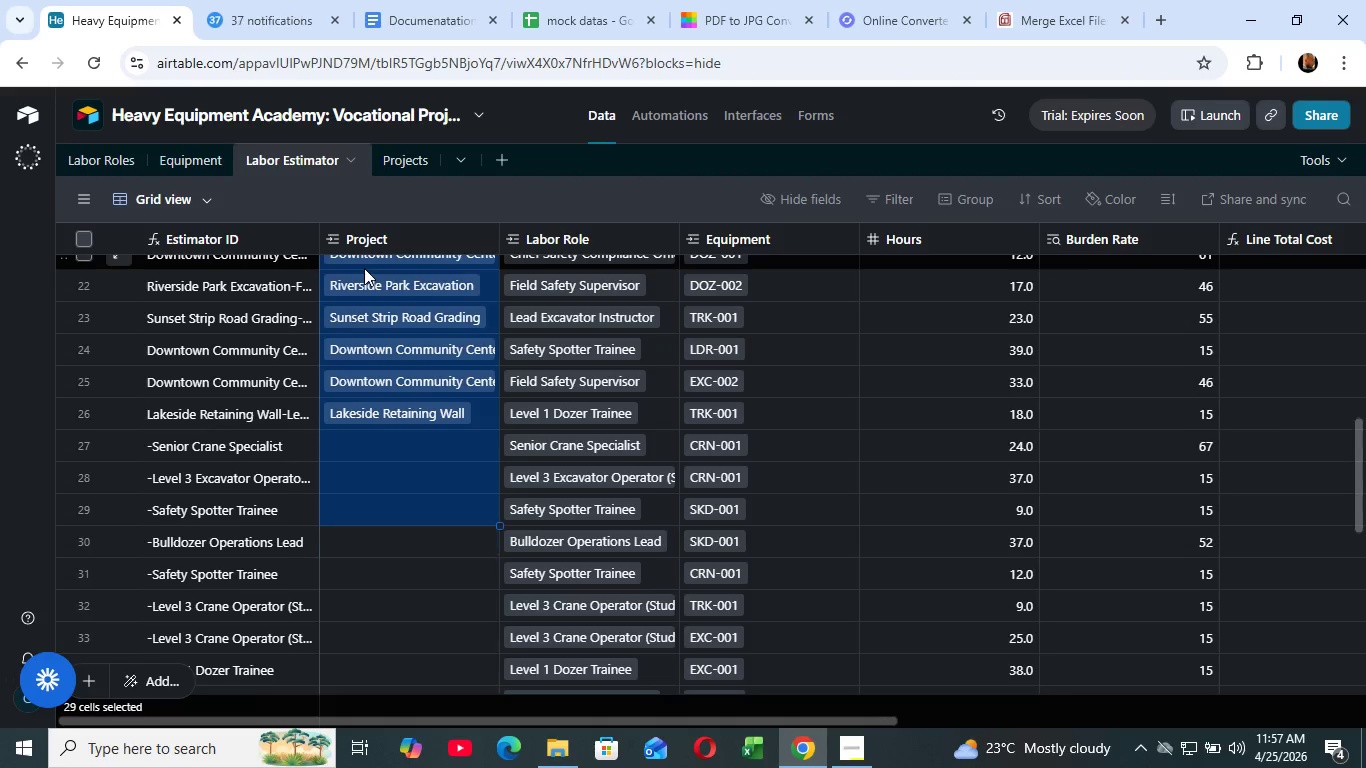 
key(Shift+ArrowUp)
 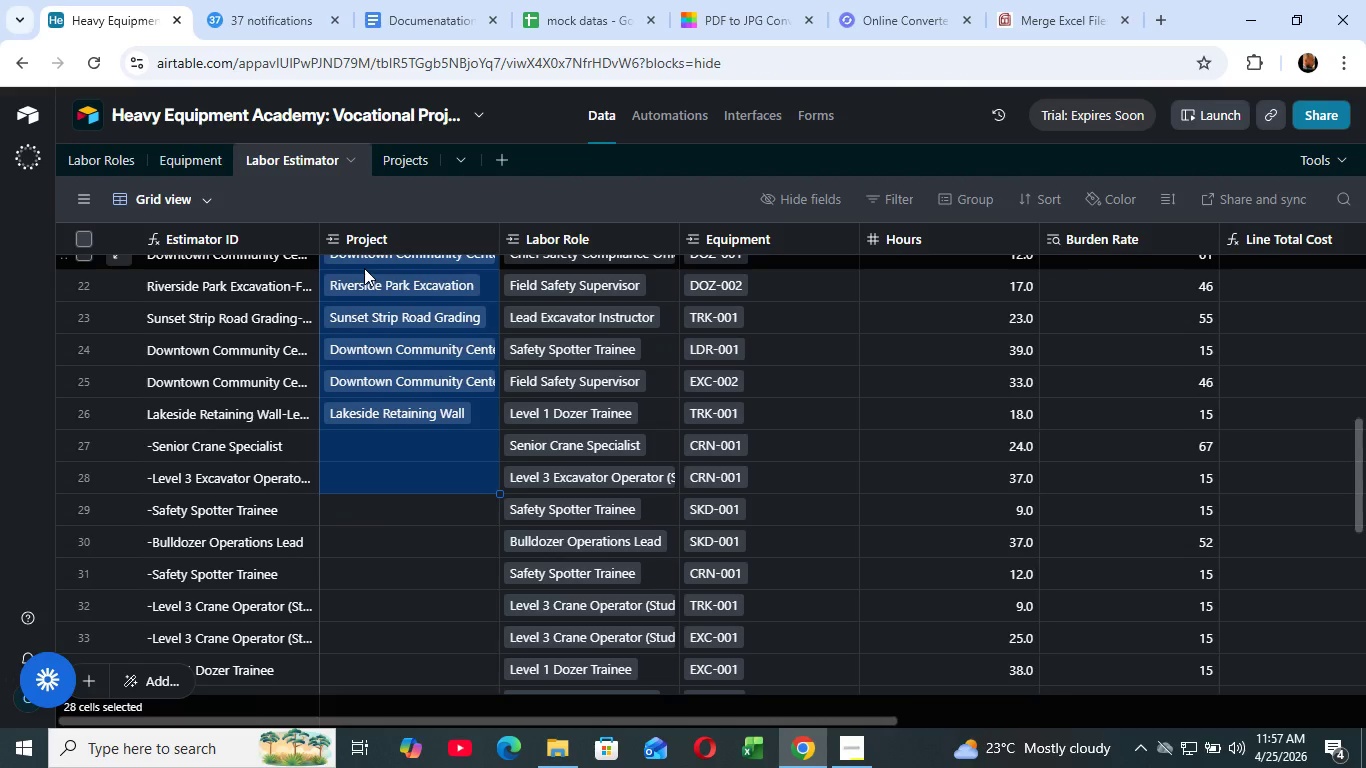 
key(Shift+ArrowUp)
 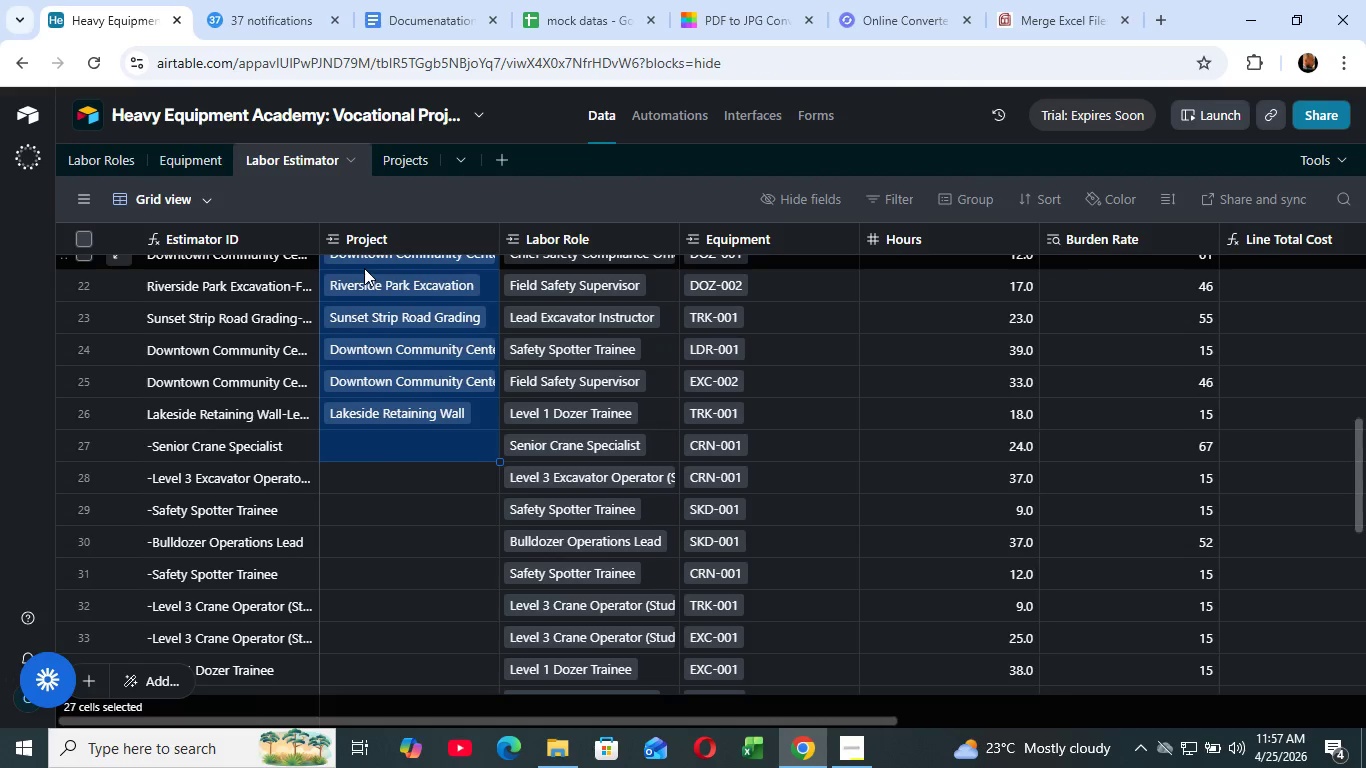 
key(Shift+ArrowUp)
 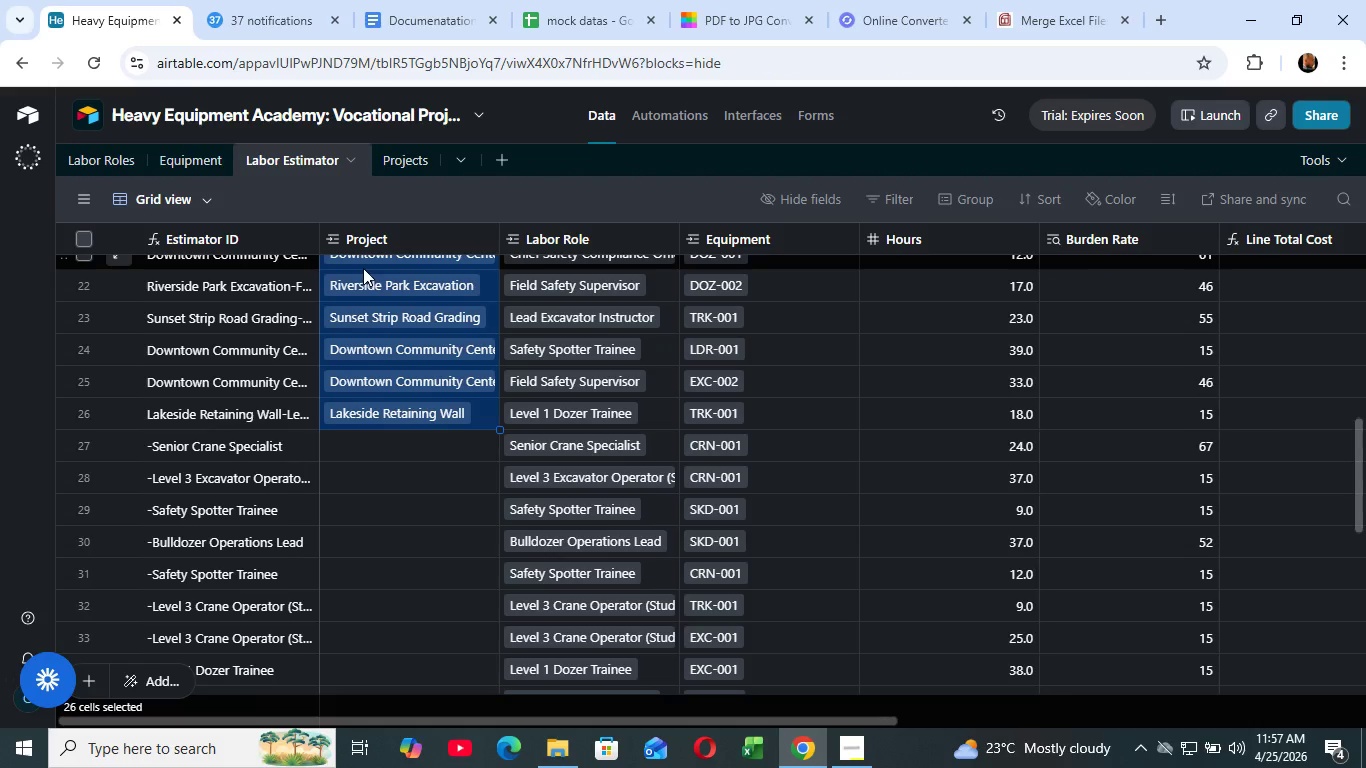 
key(Shift+ArrowUp)
 